 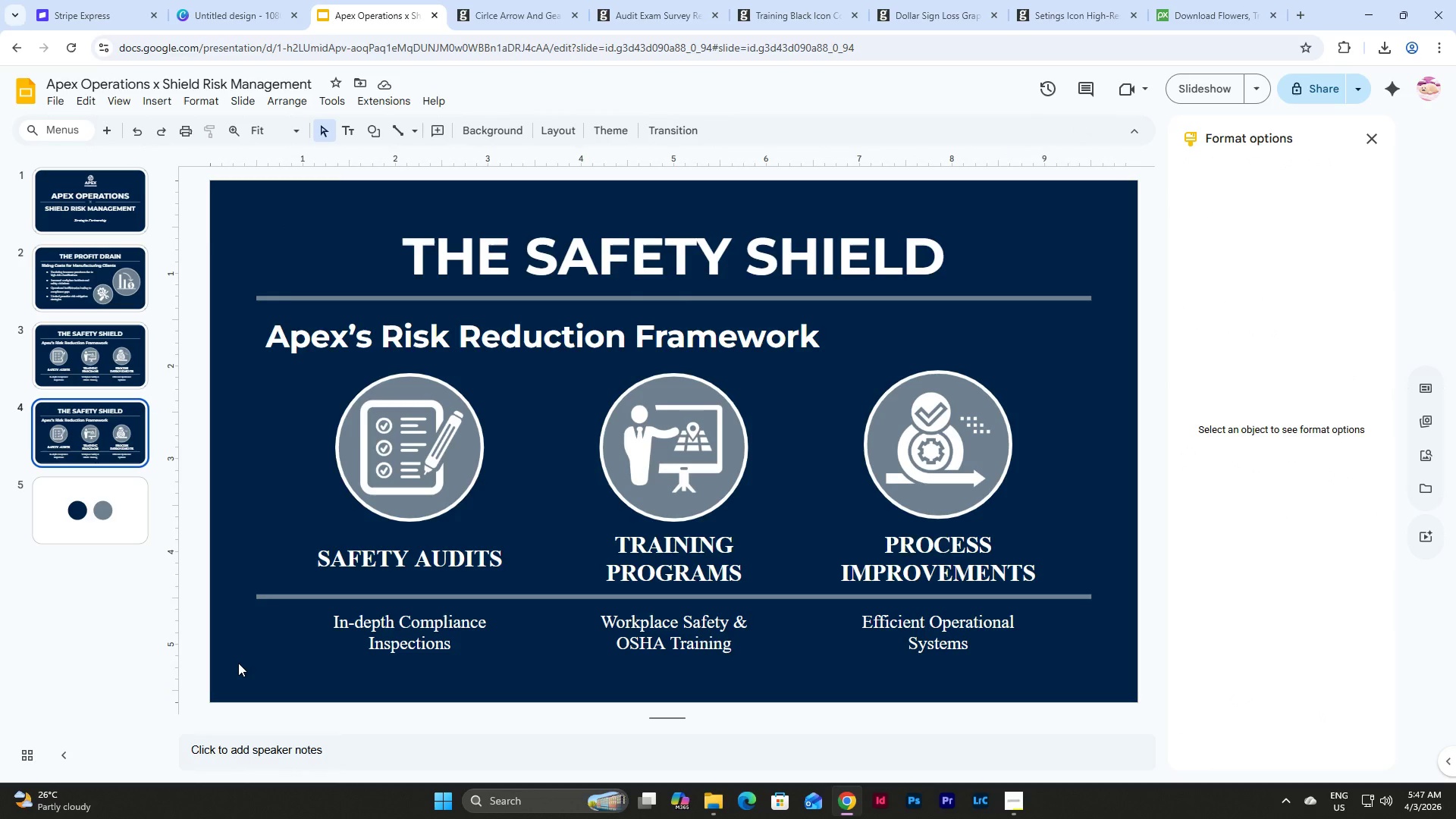 
left_click([268, 104])
 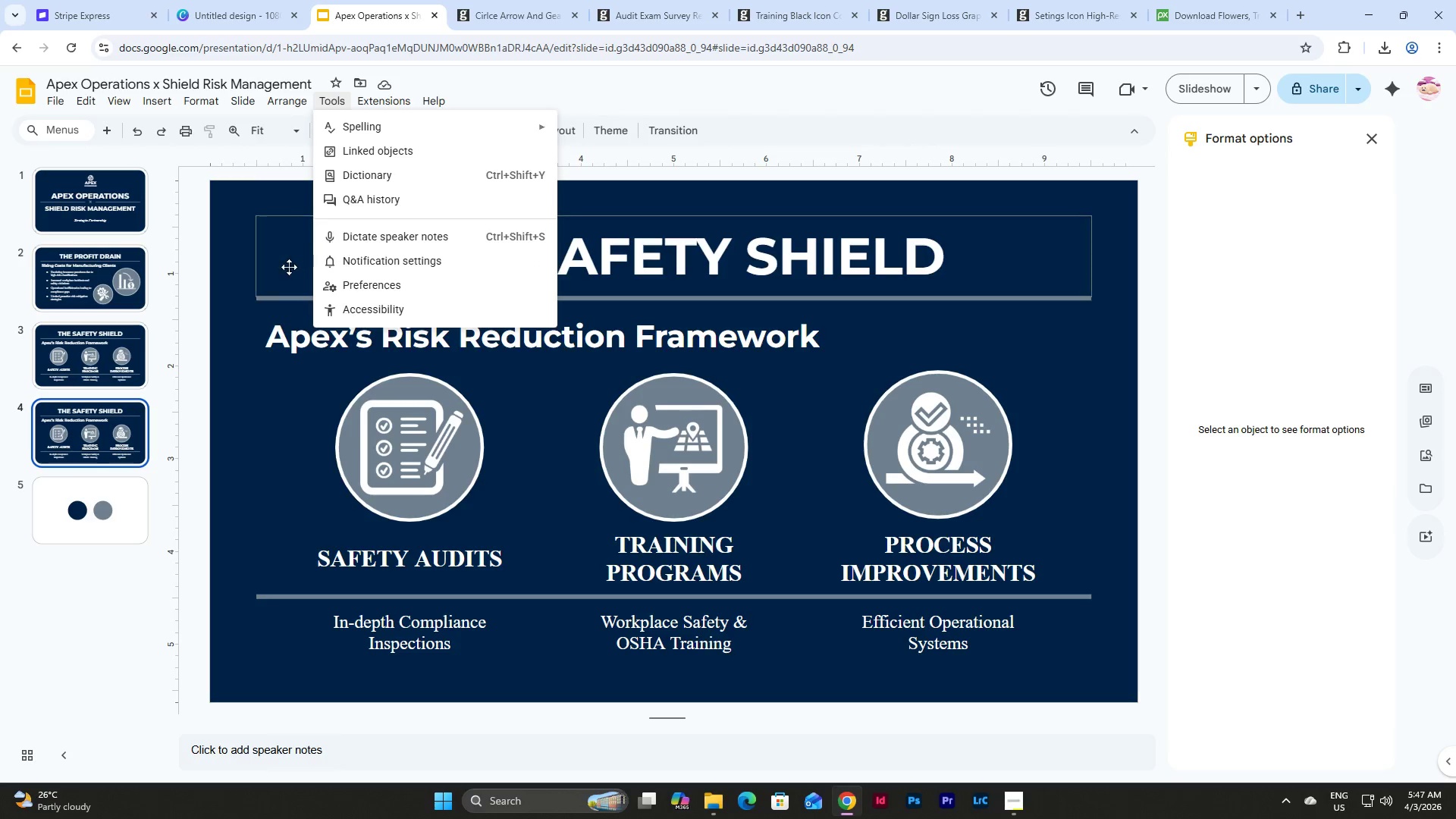 
left_click([208, 218])
 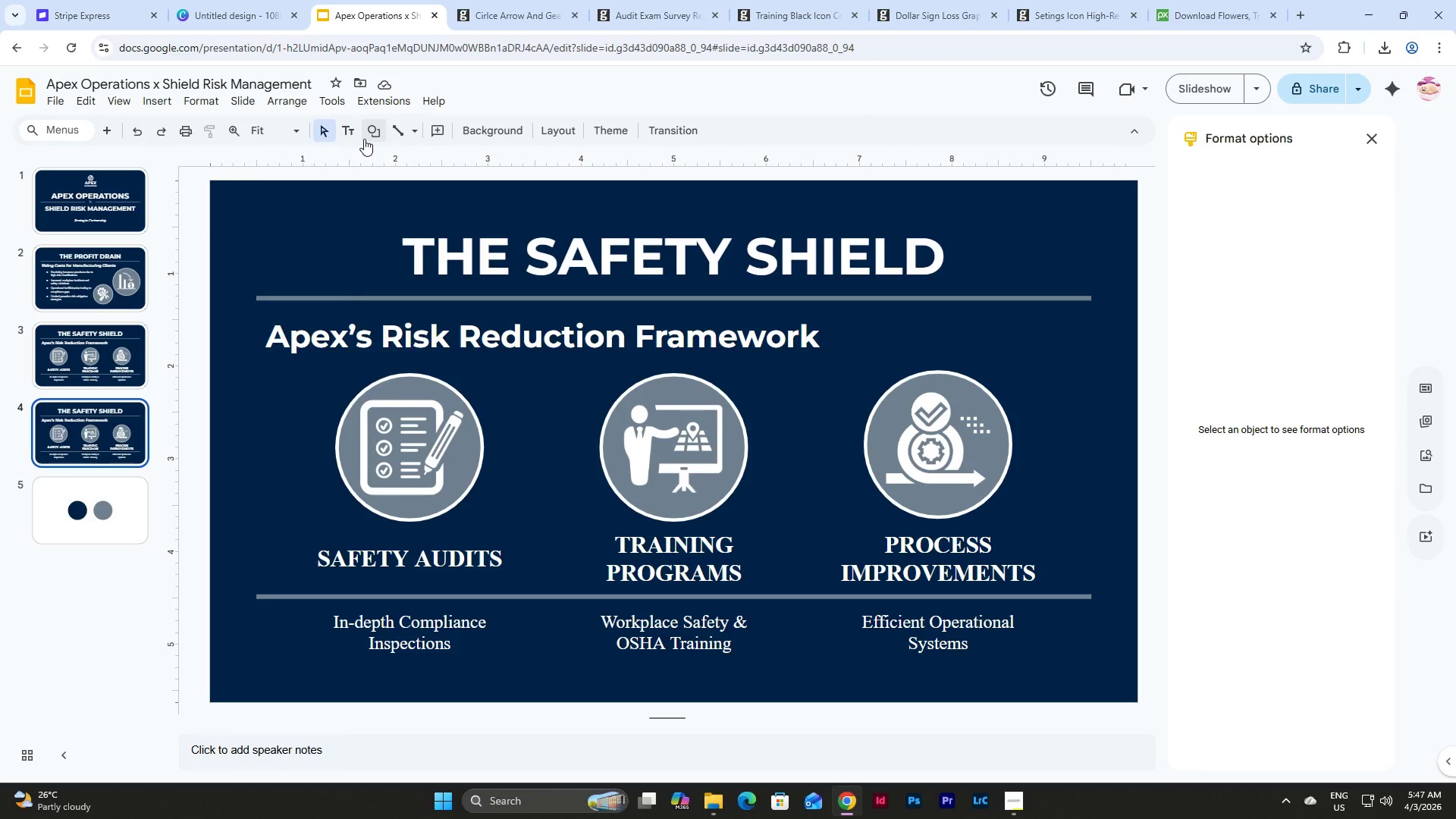 
left_click([376, 124])
 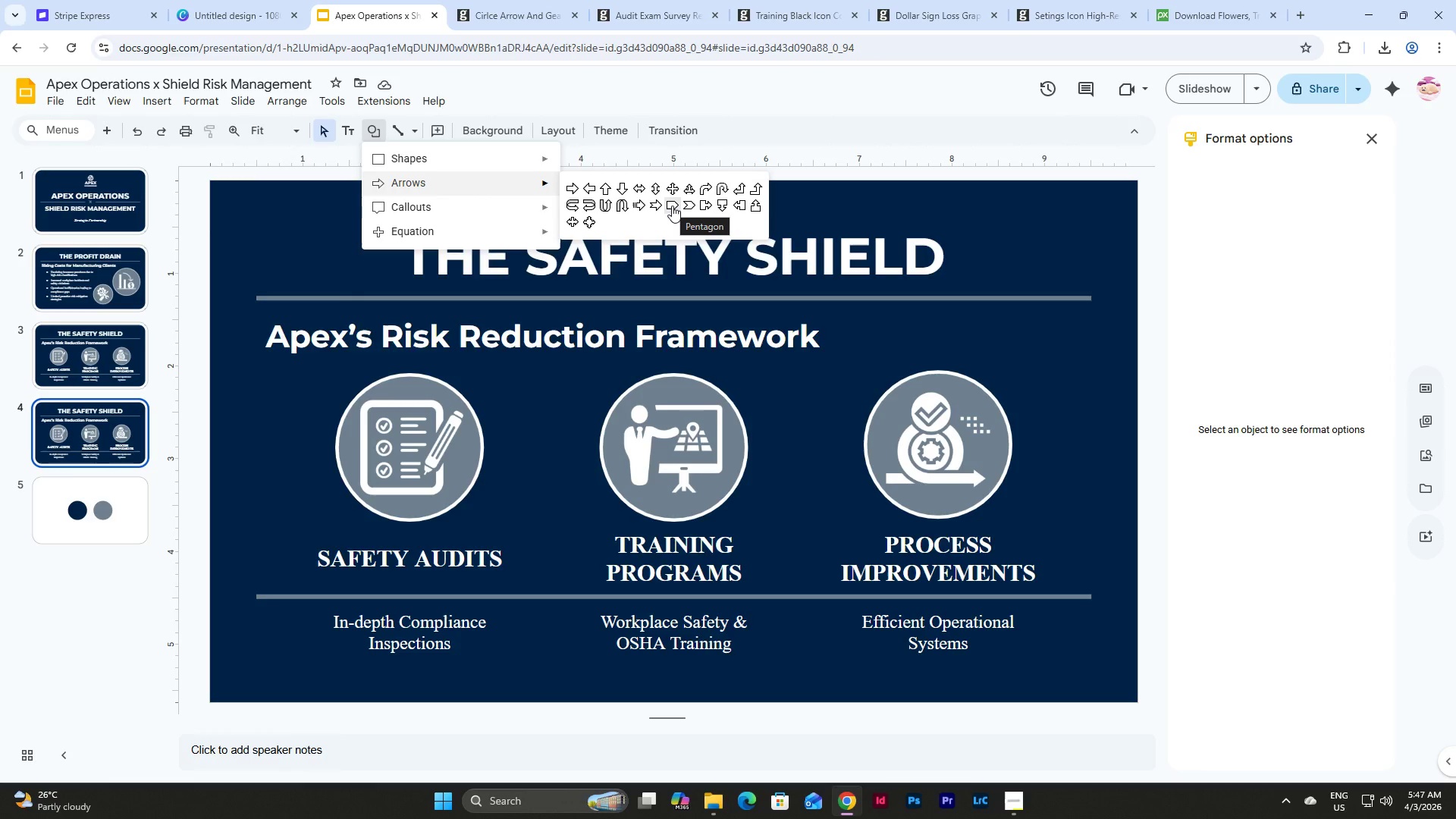 
wait(5.39)
 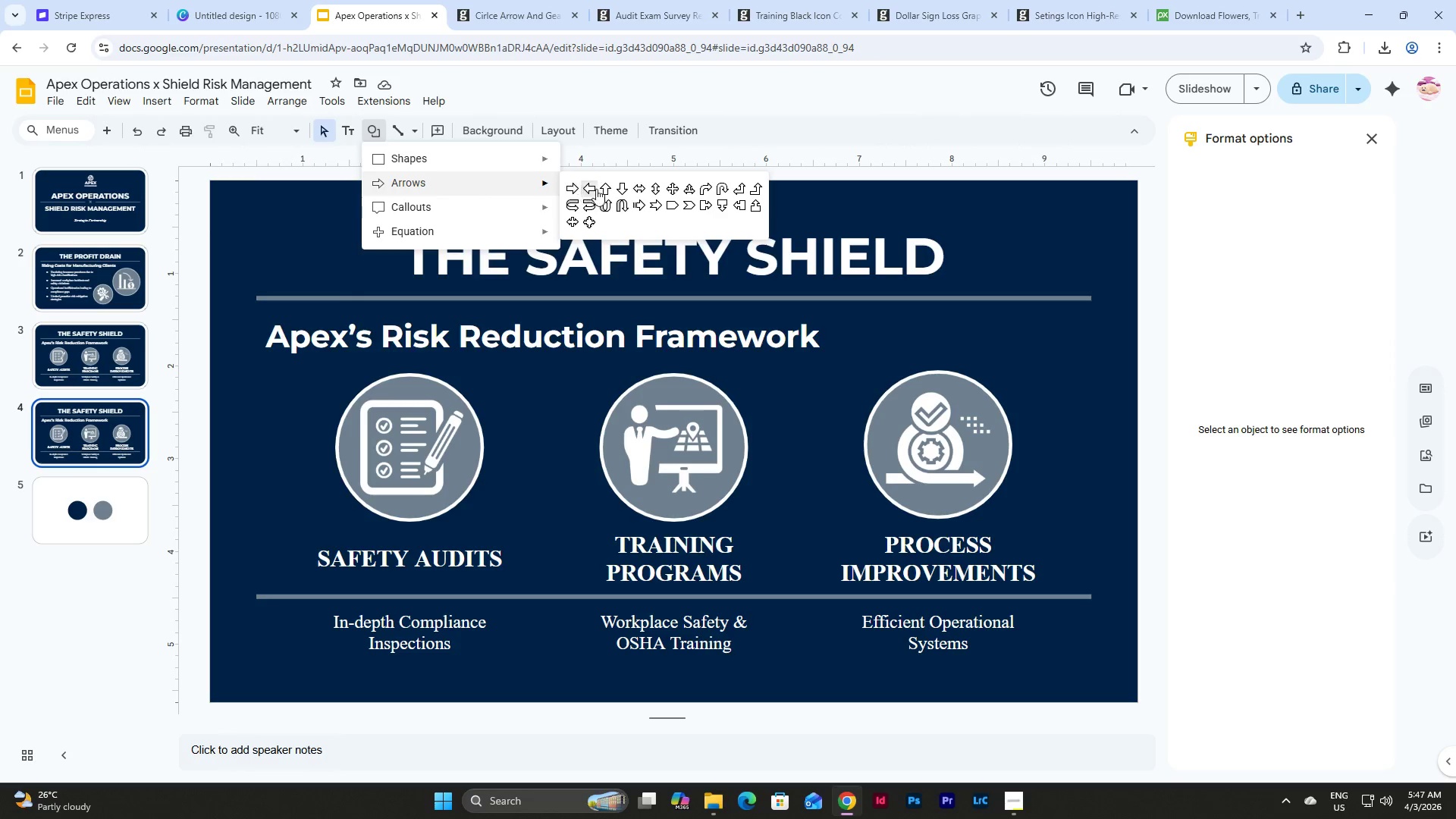 
left_click([672, 206])
 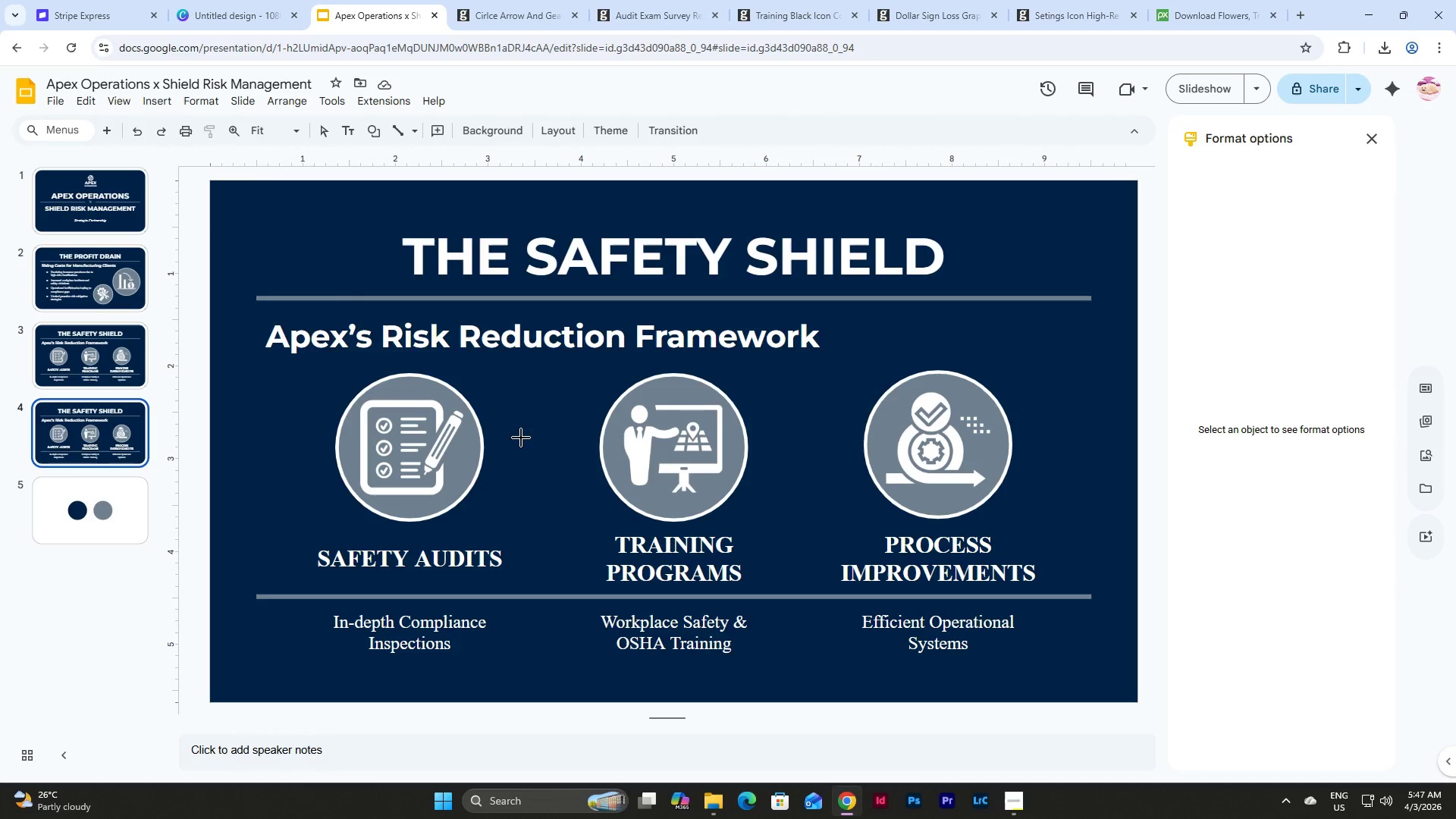 
left_click_drag(start_coordinate=[517, 437], to_coordinate=[561, 484])
 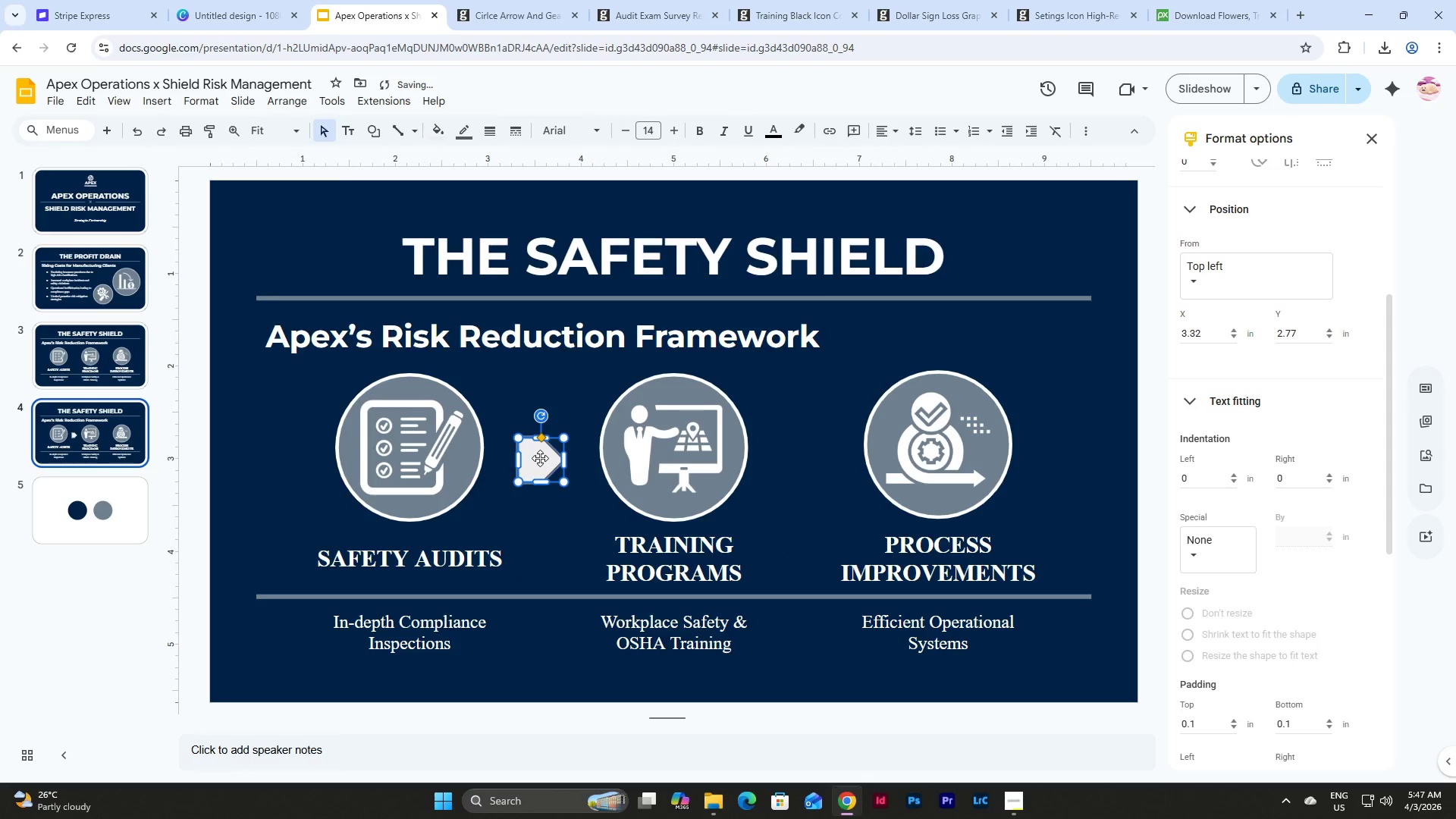 
left_click_drag(start_coordinate=[540, 458], to_coordinate=[541, 441])
 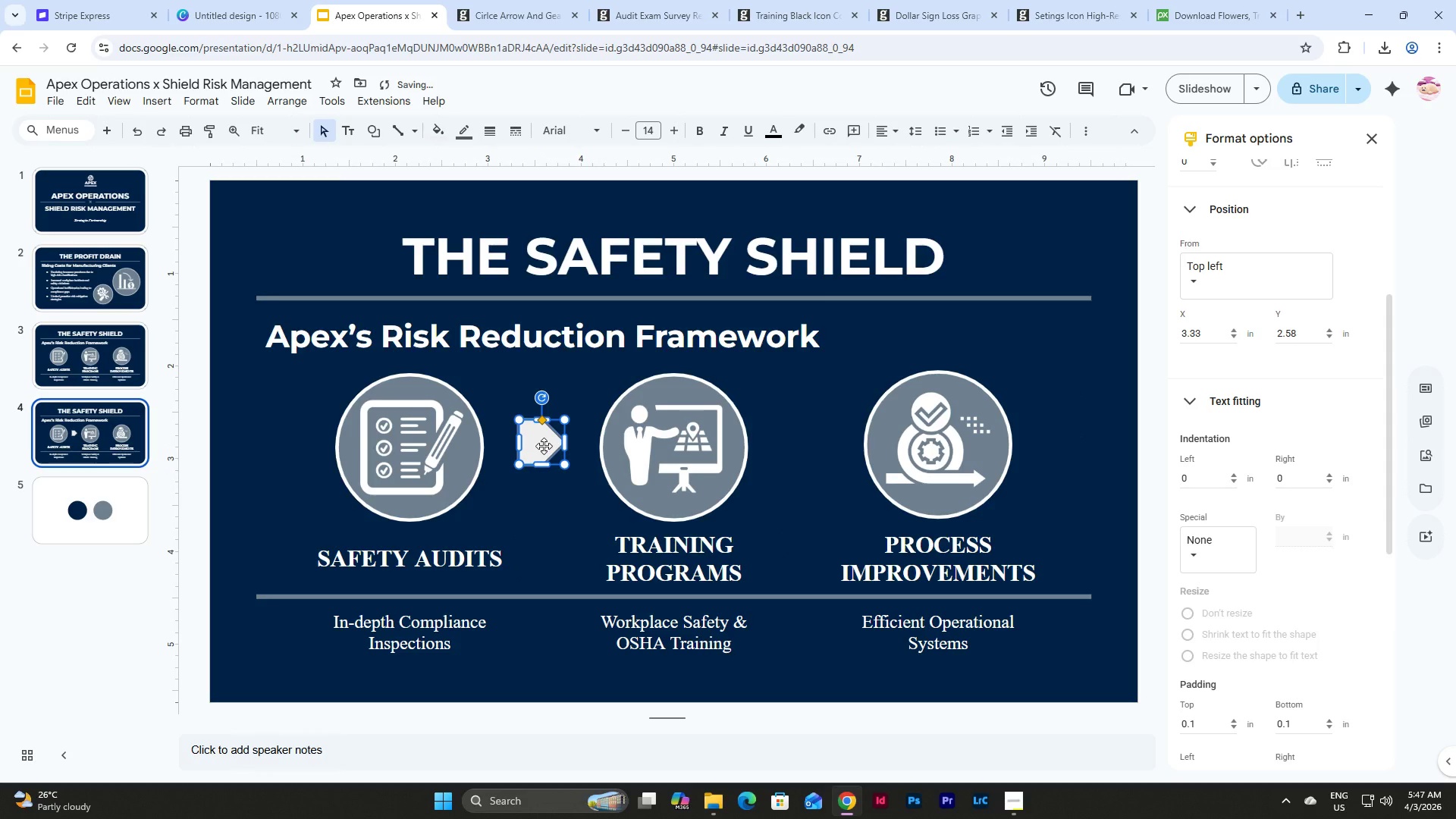 
left_click([544, 446])
 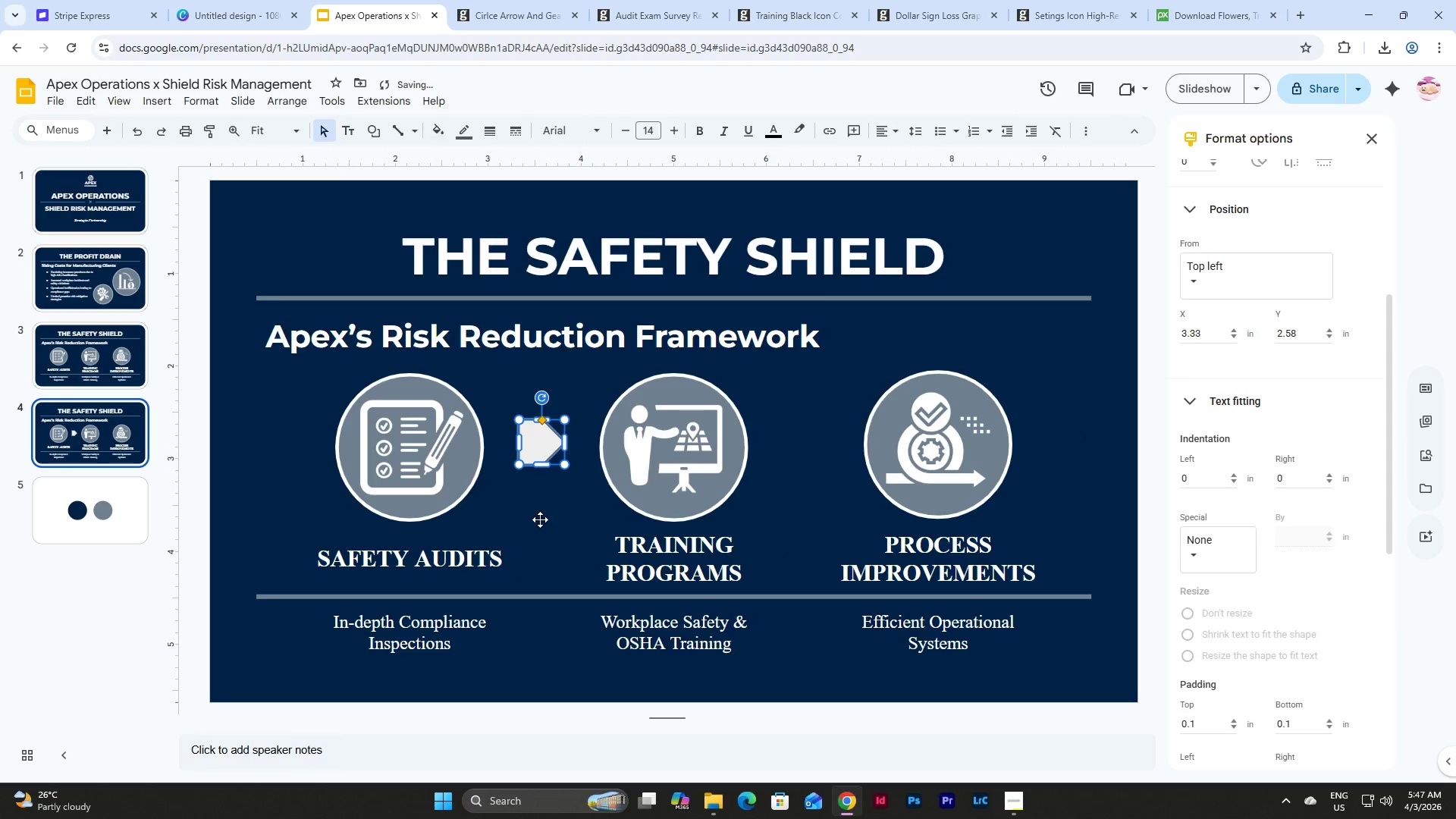 
left_click([540, 519])
 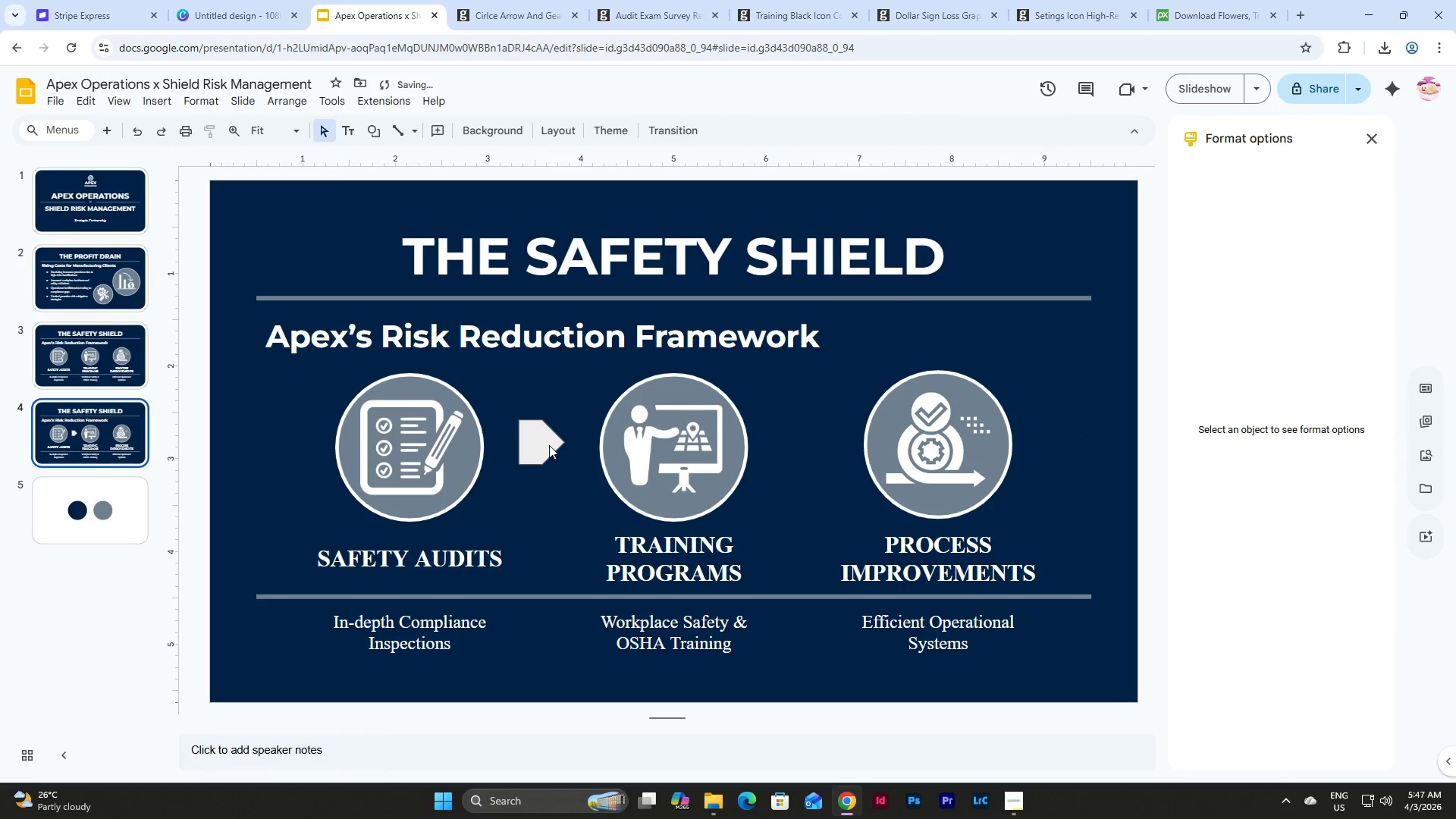 
left_click([547, 444])
 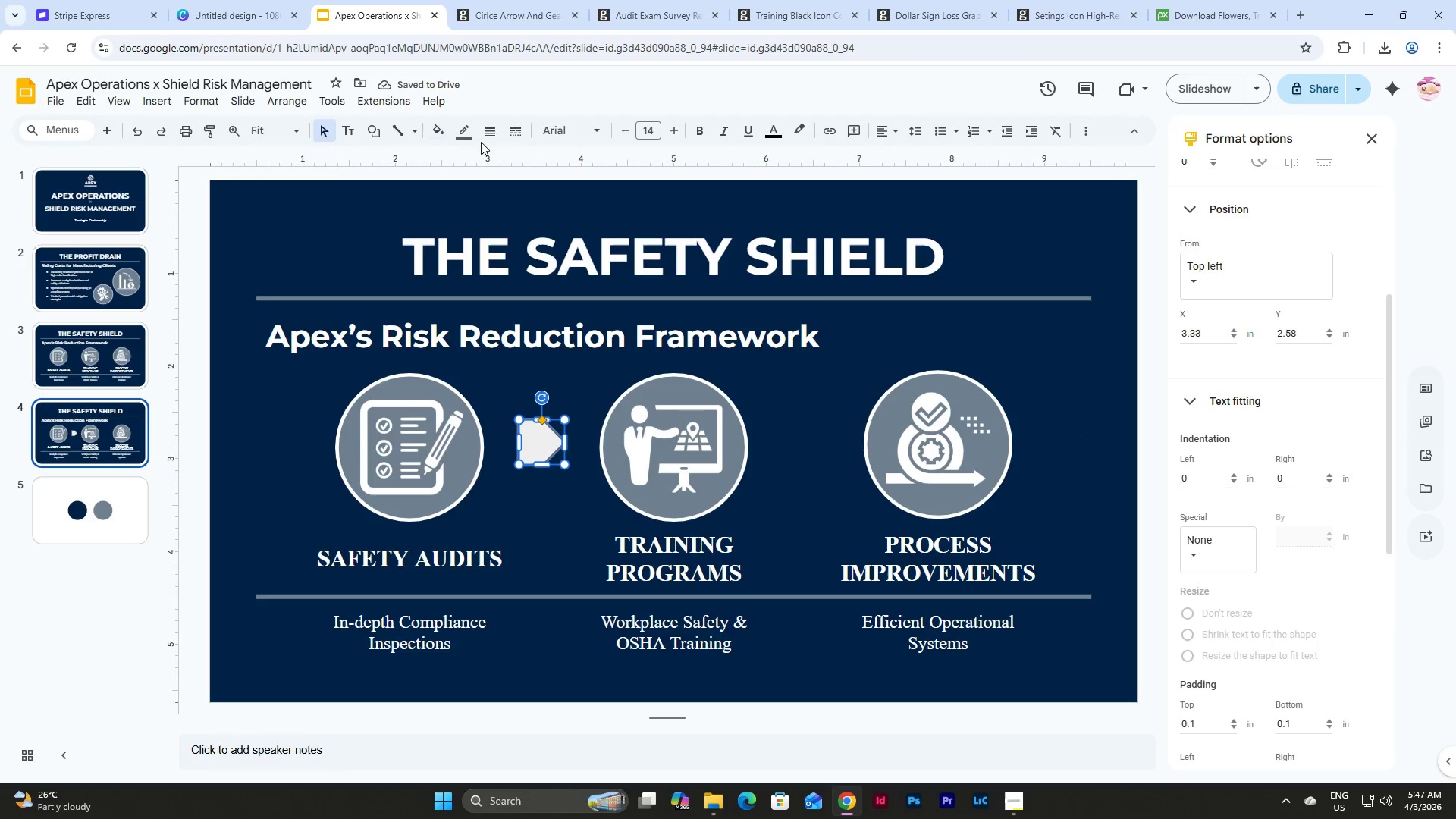 
left_click([469, 130])
 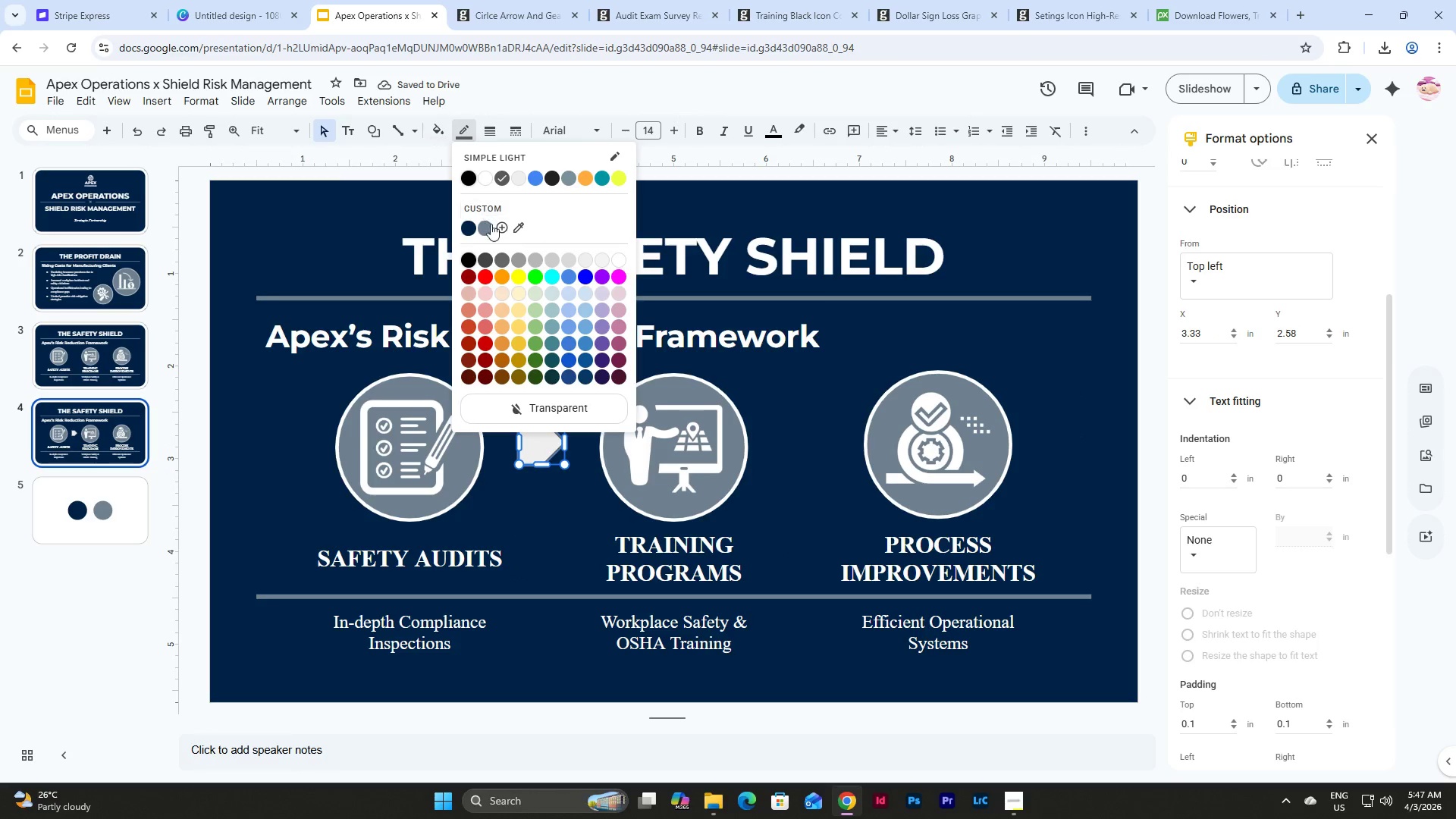 
left_click([520, 401])
 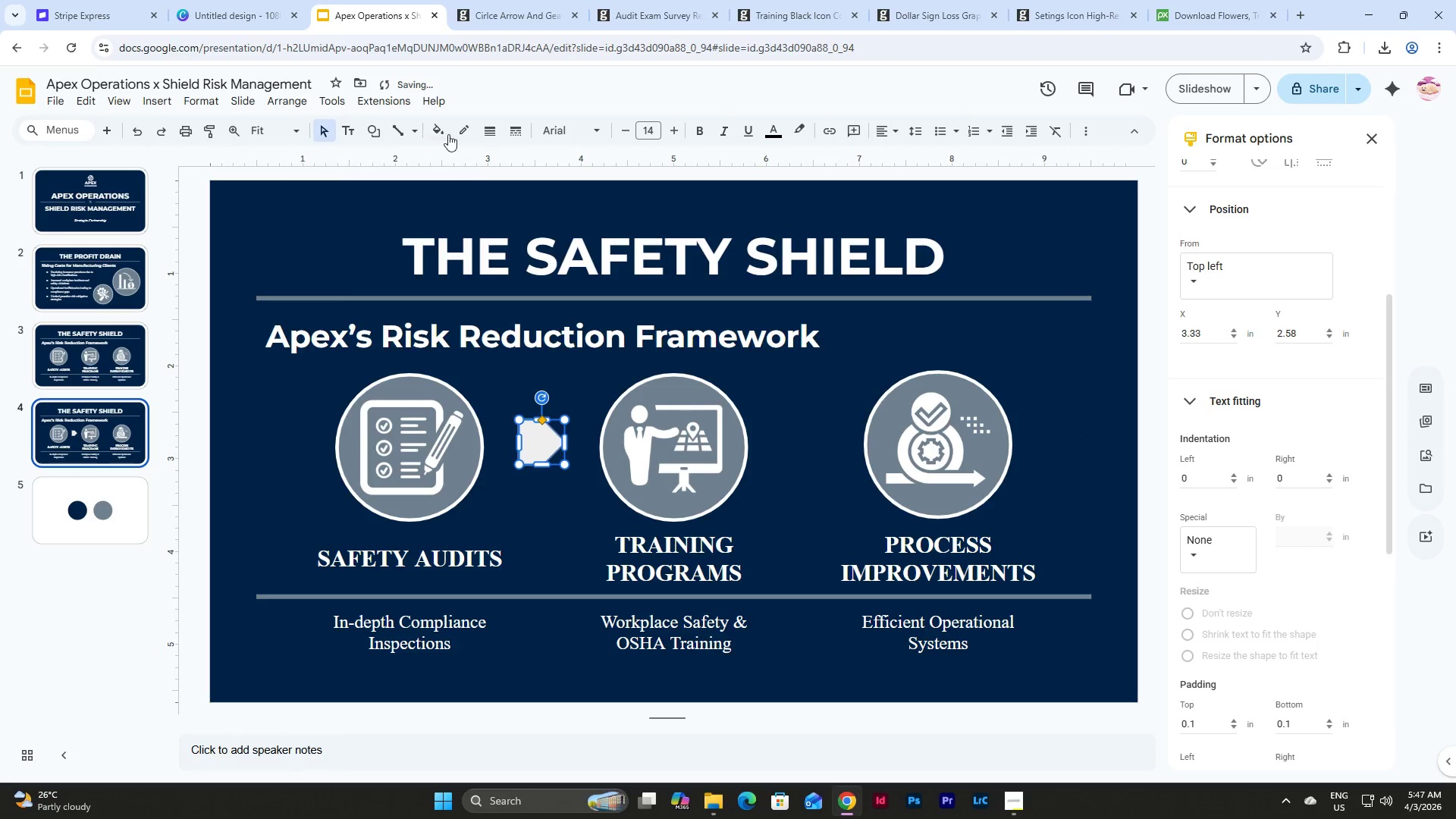 
left_click([436, 131])
 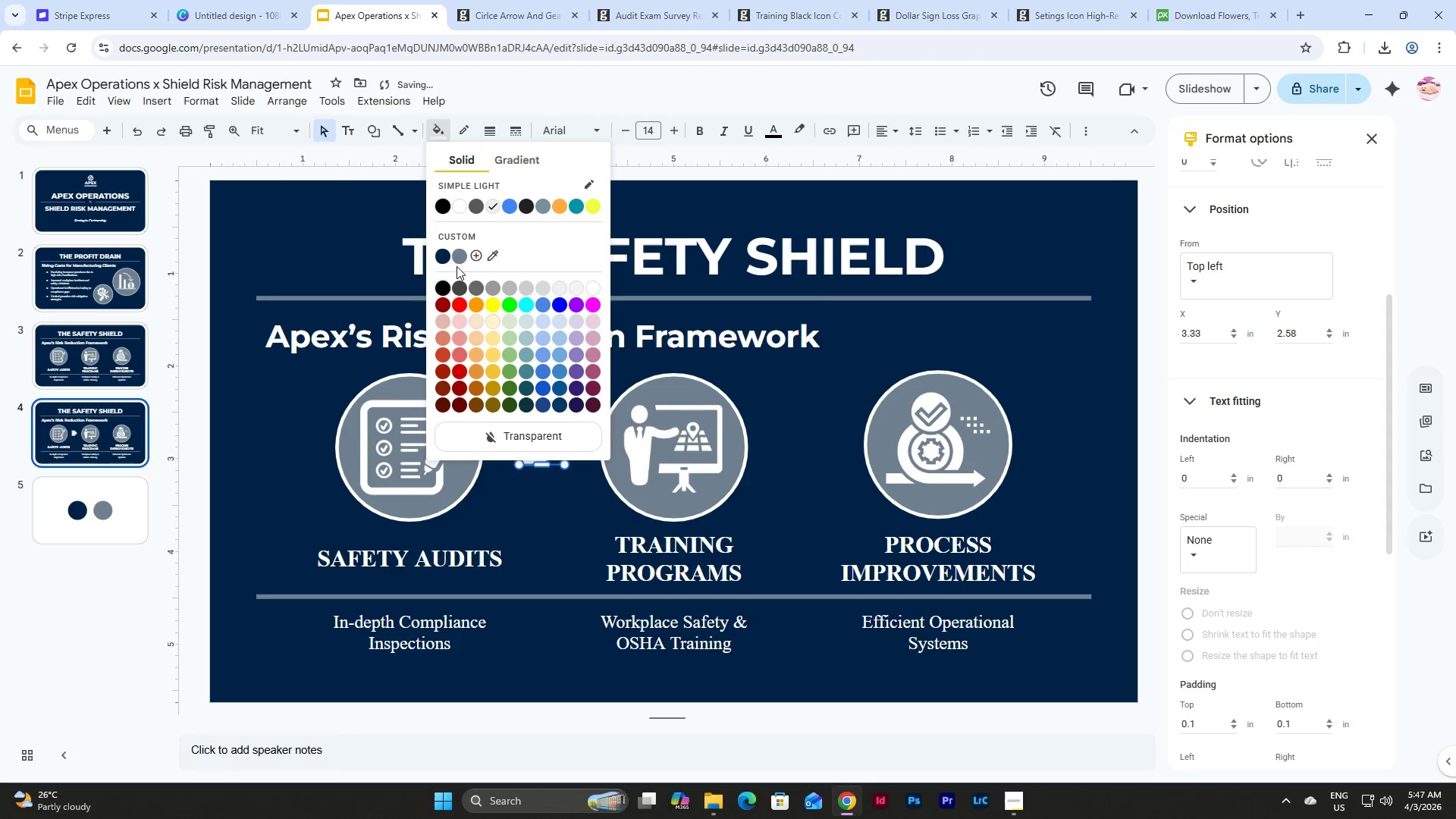 
left_click([458, 253])
 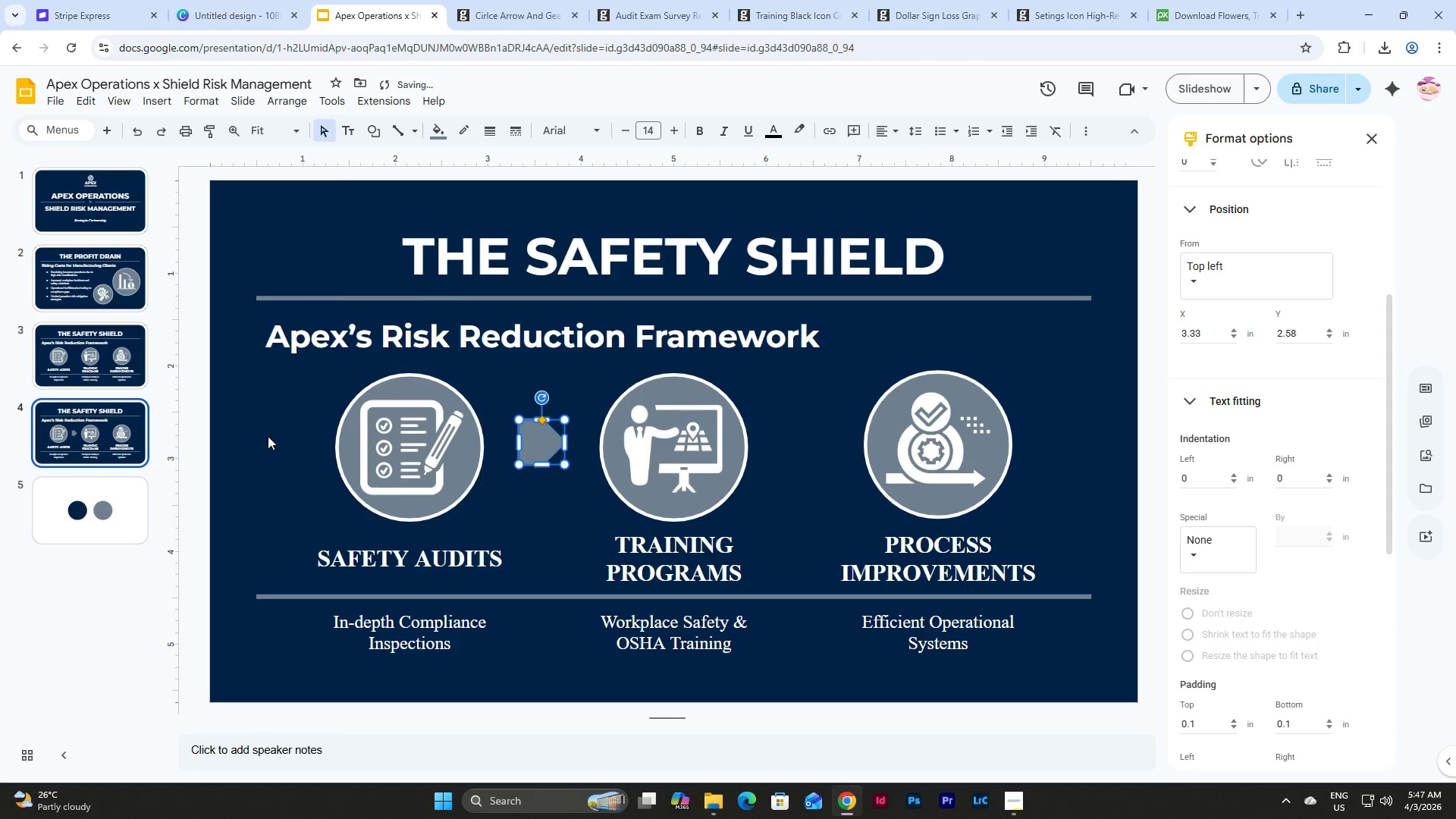 
left_click([268, 436])
 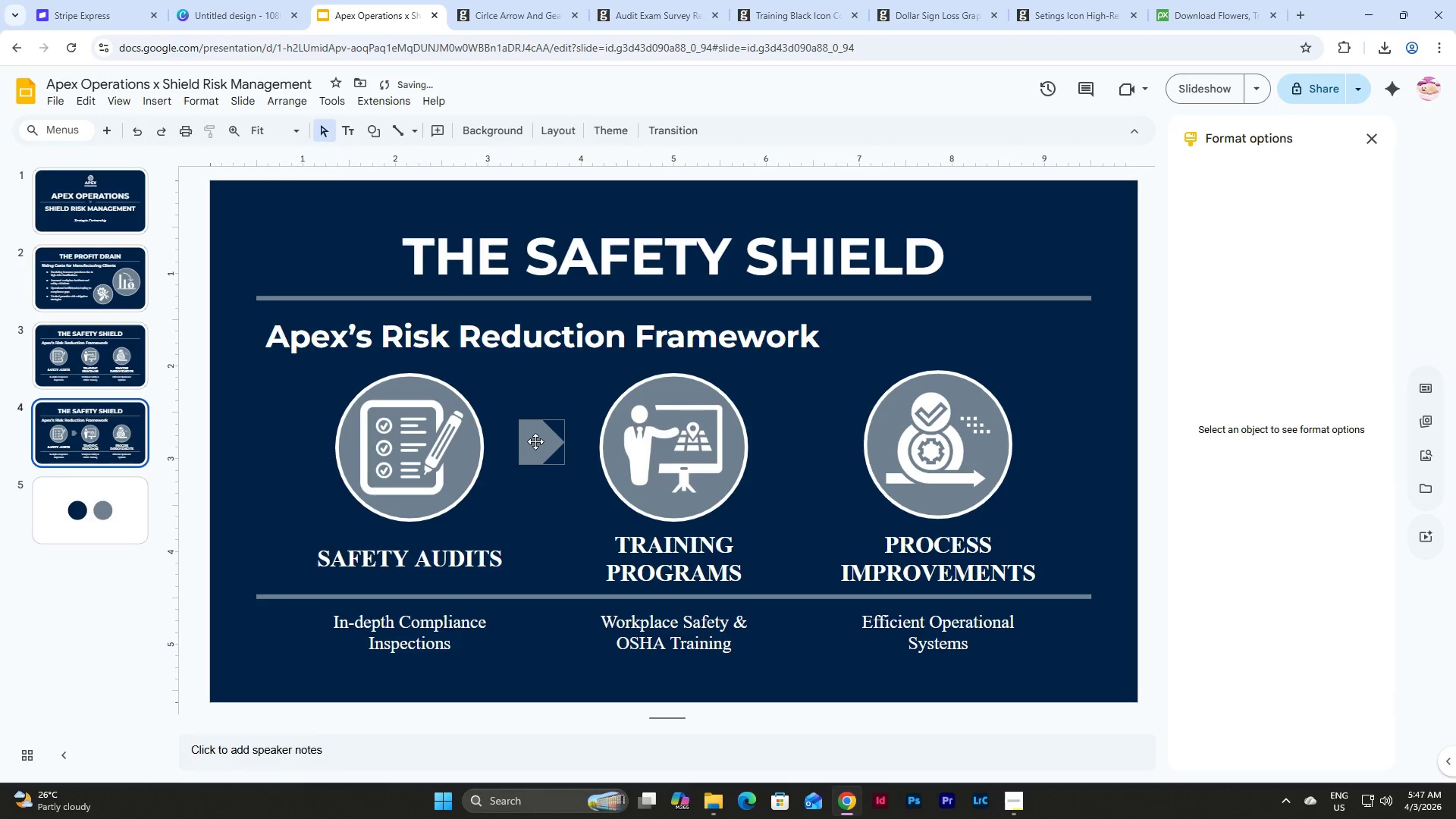 
left_click([535, 441])
 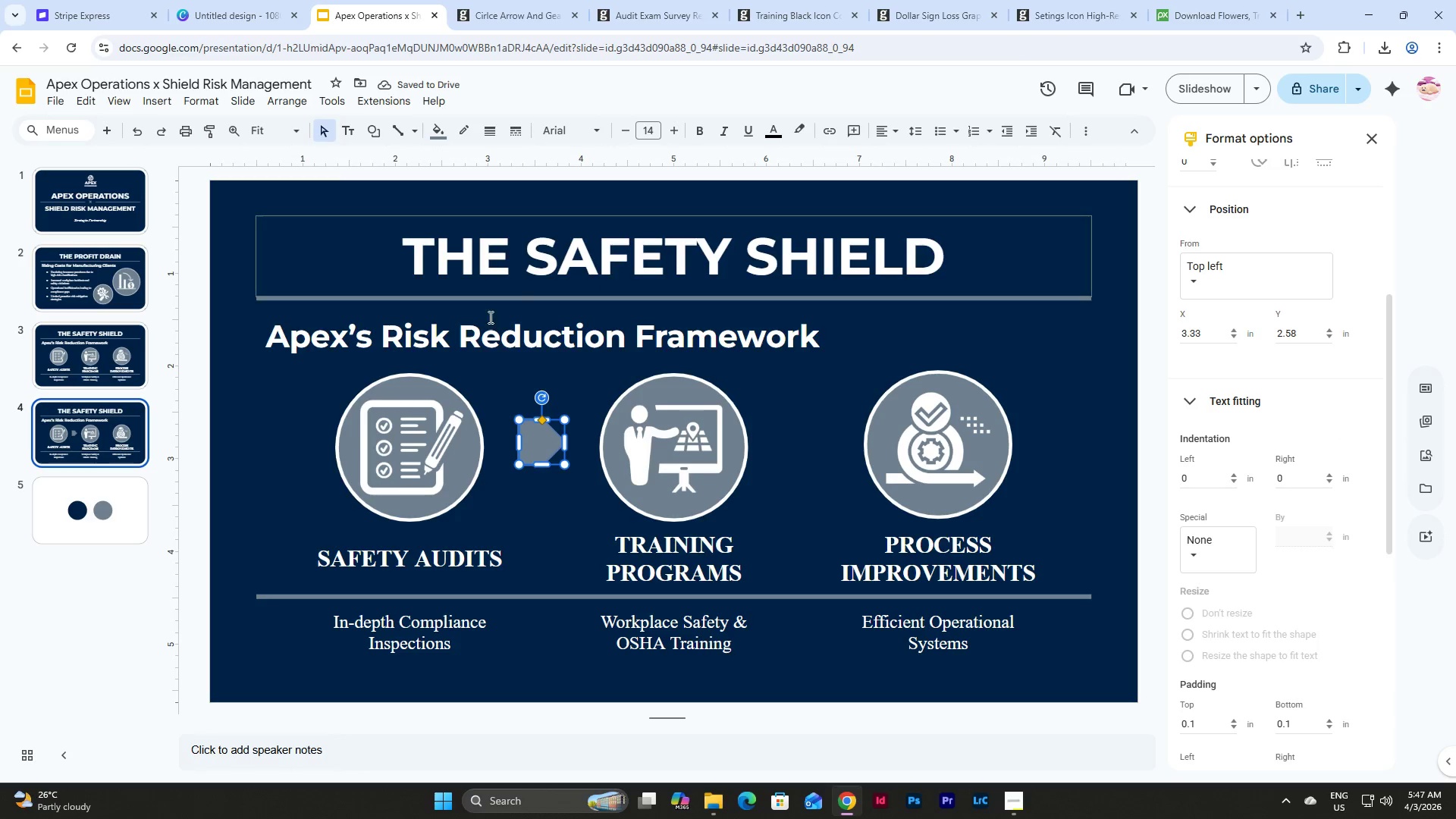 
left_click([544, 519])
 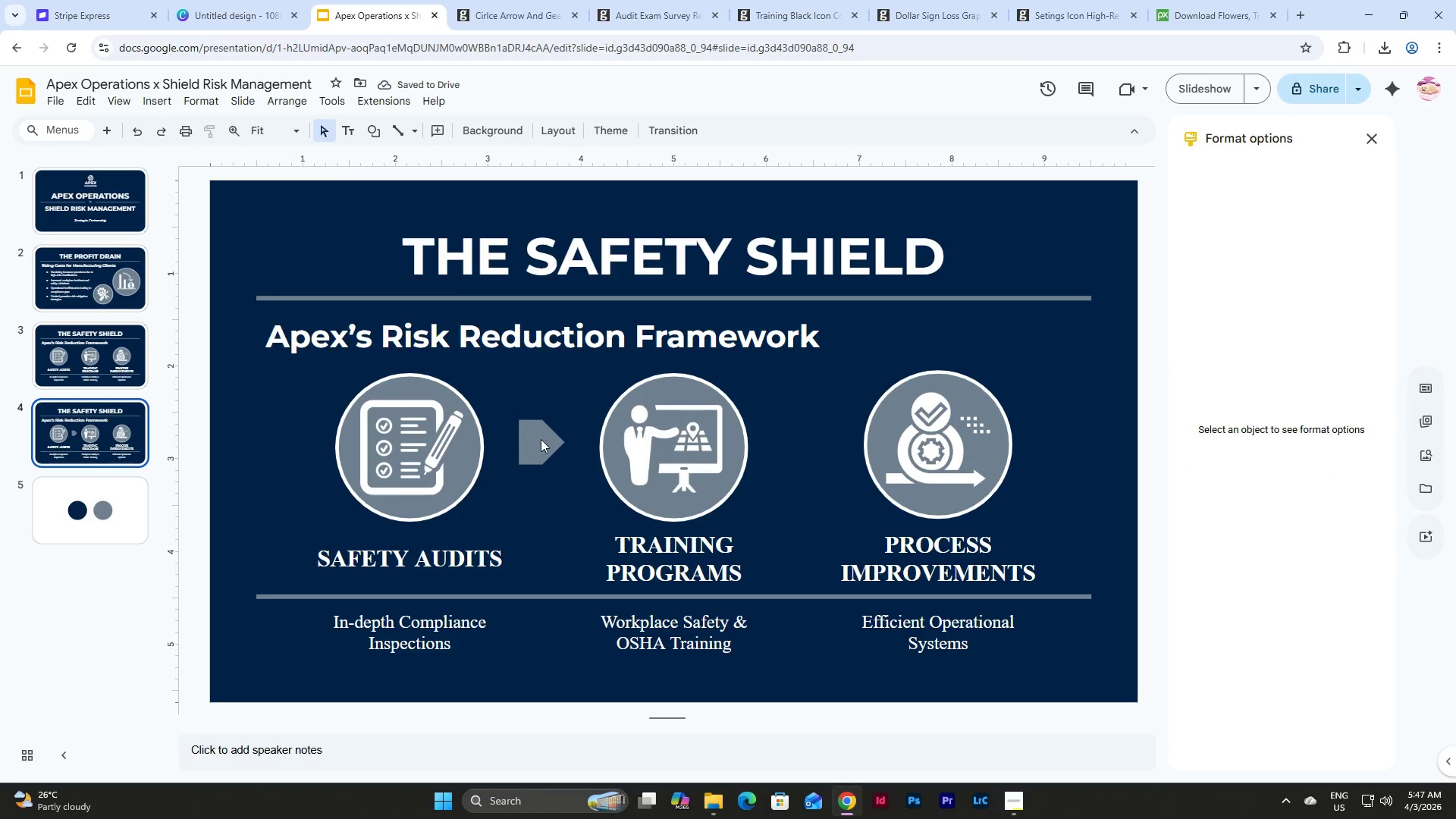 
left_click([540, 439])
 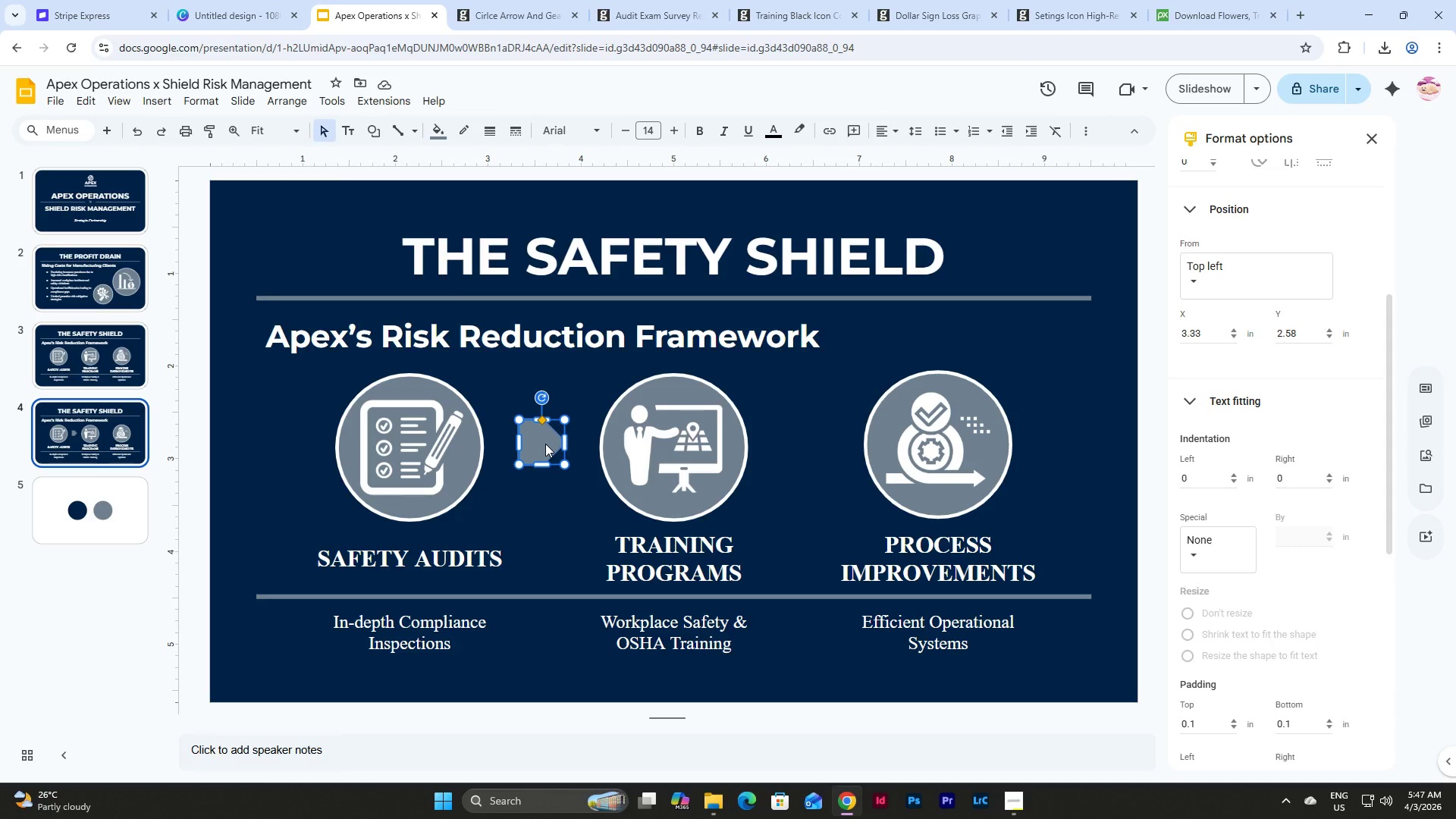 
key(Control+C)
 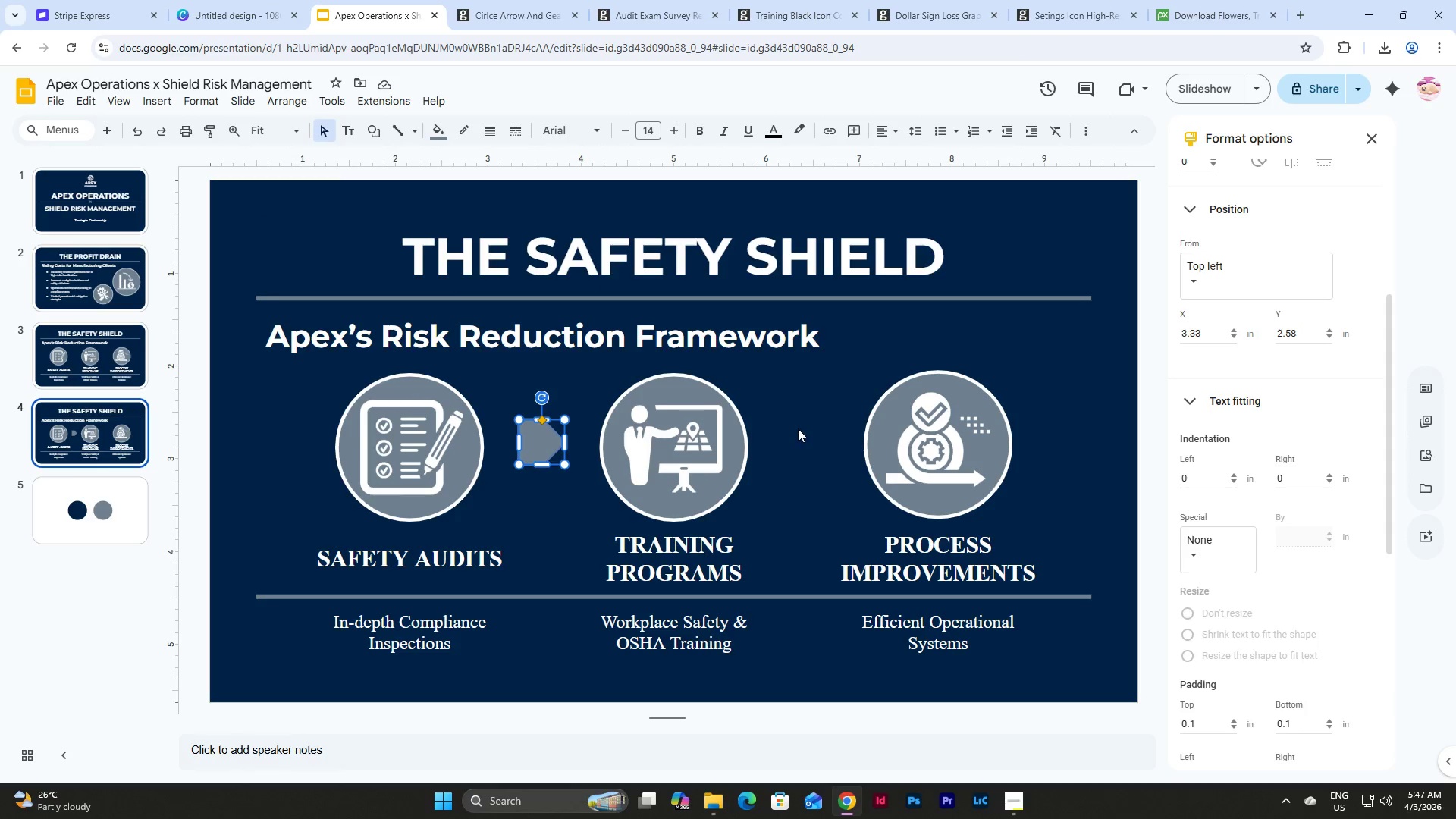 
left_click([797, 428])
 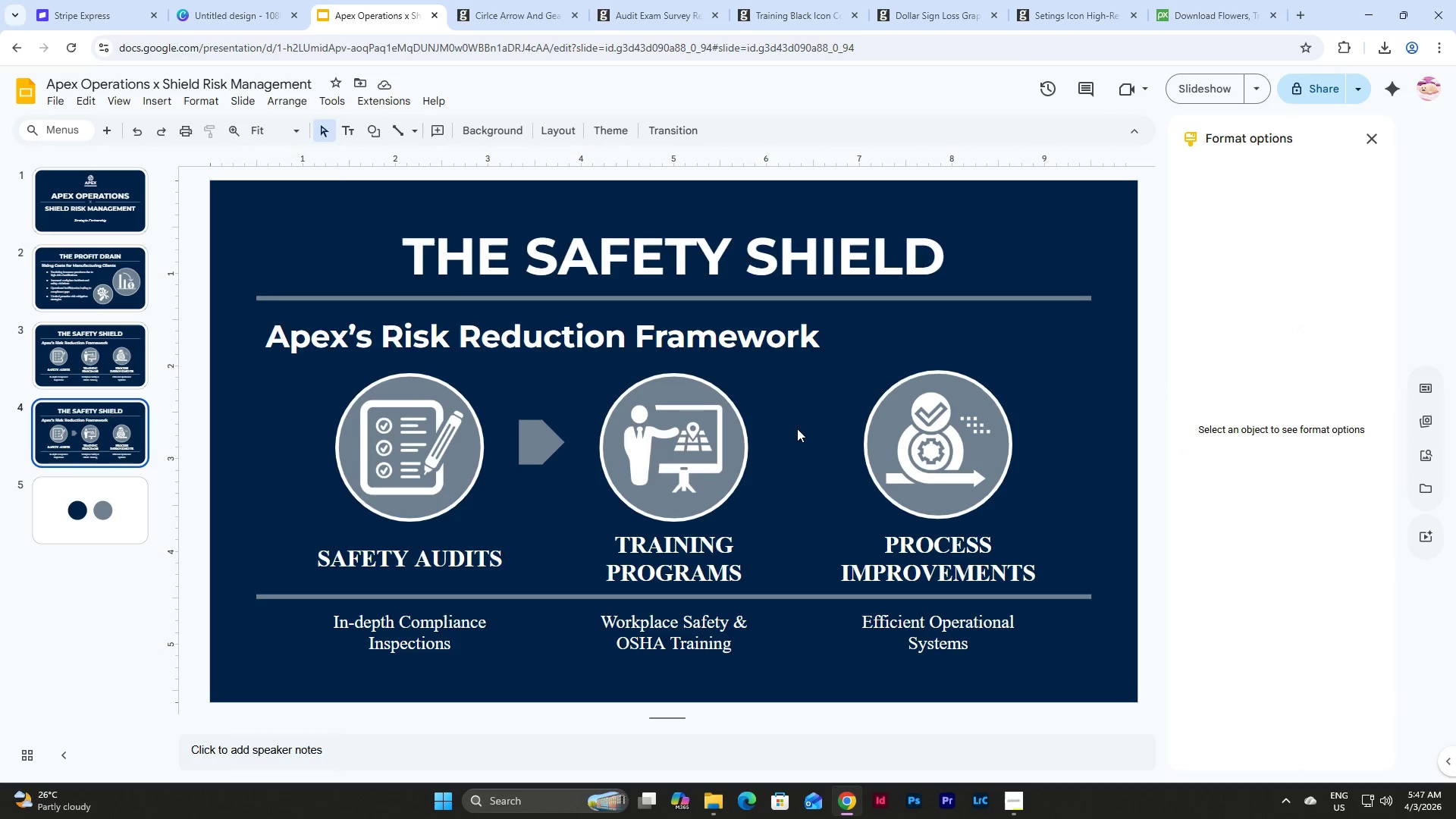 
key(Control+V)
 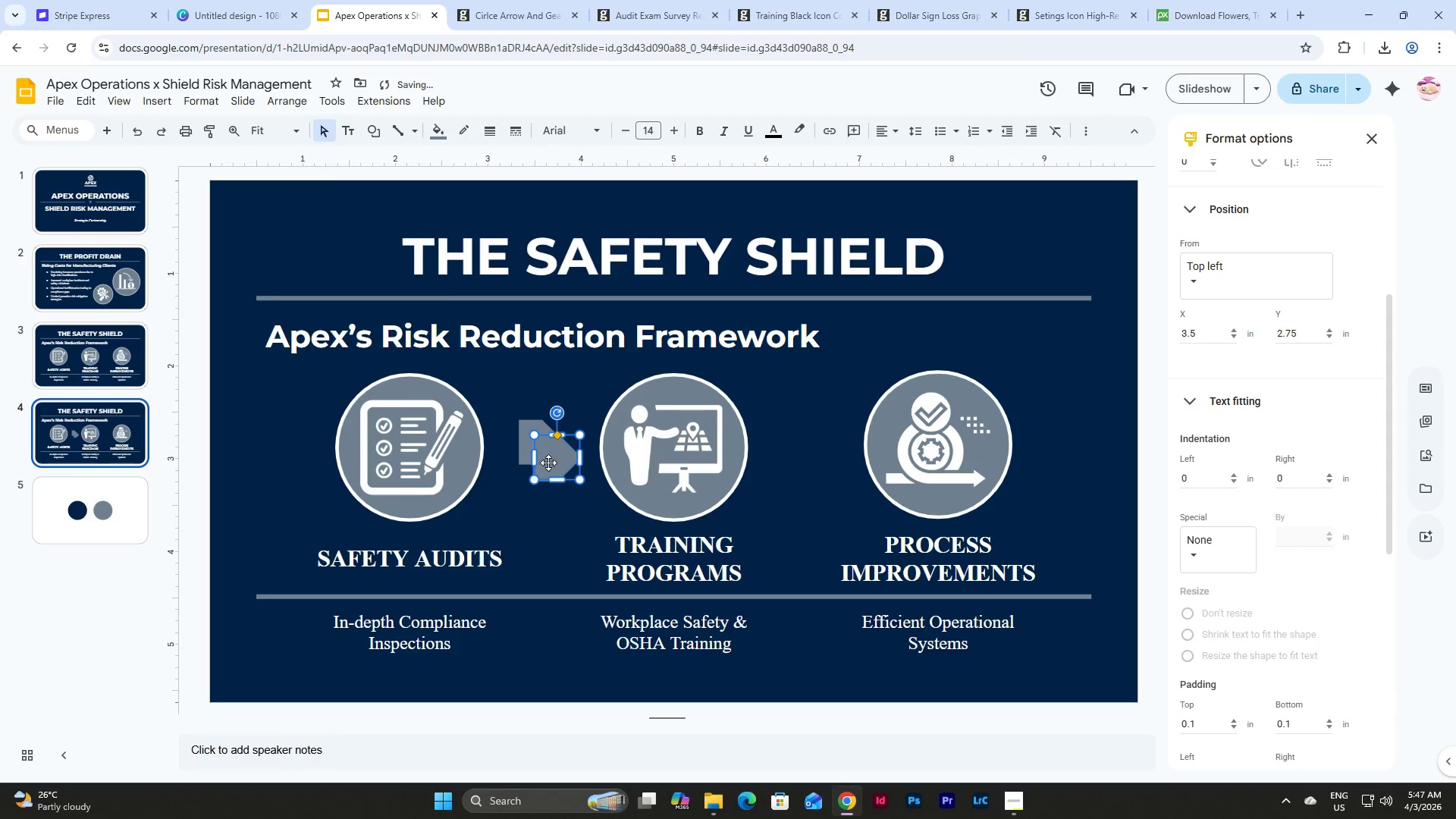 
left_click_drag(start_coordinate=[552, 461], to_coordinate=[801, 449])
 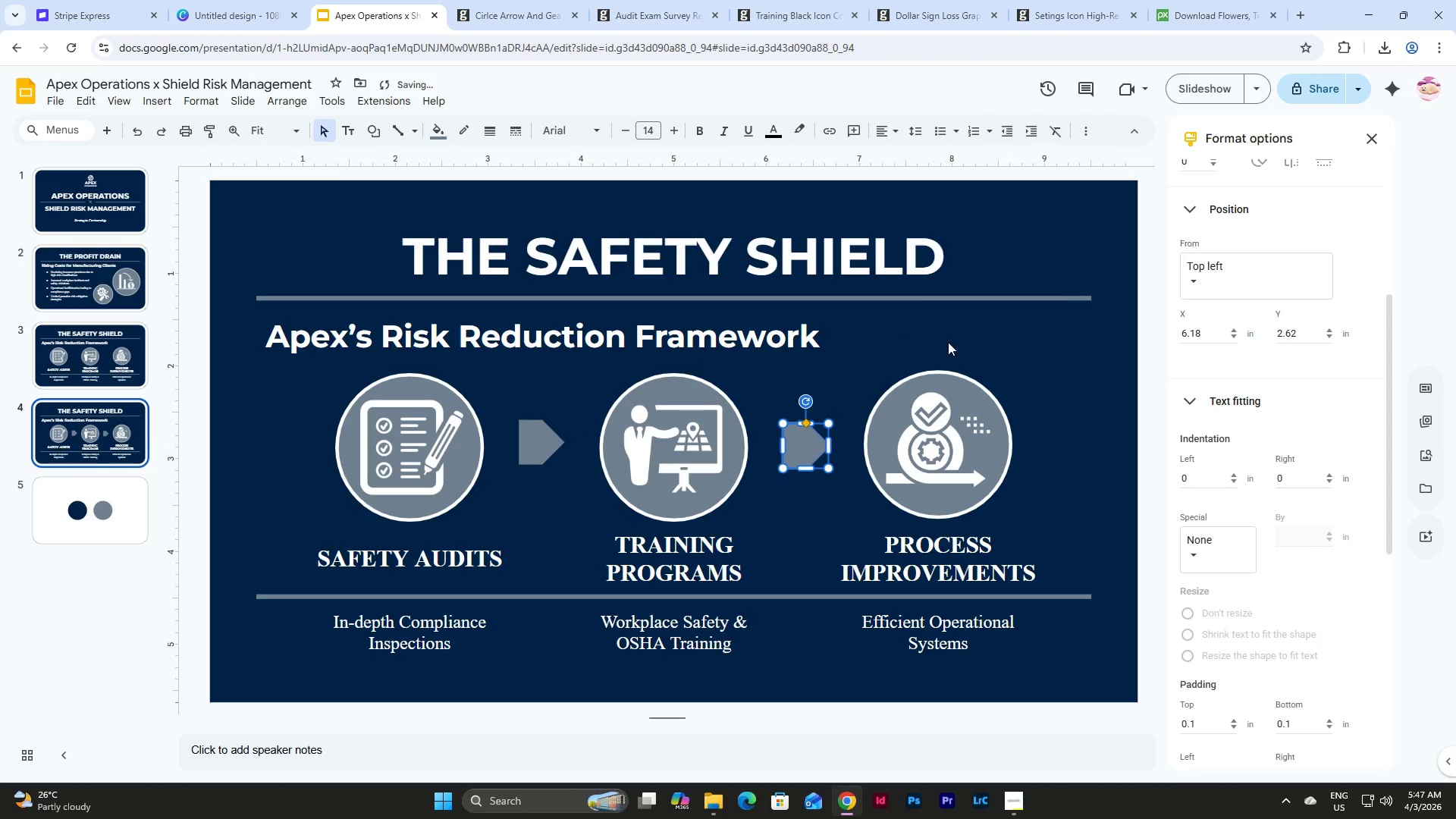 
left_click([1056, 355])
 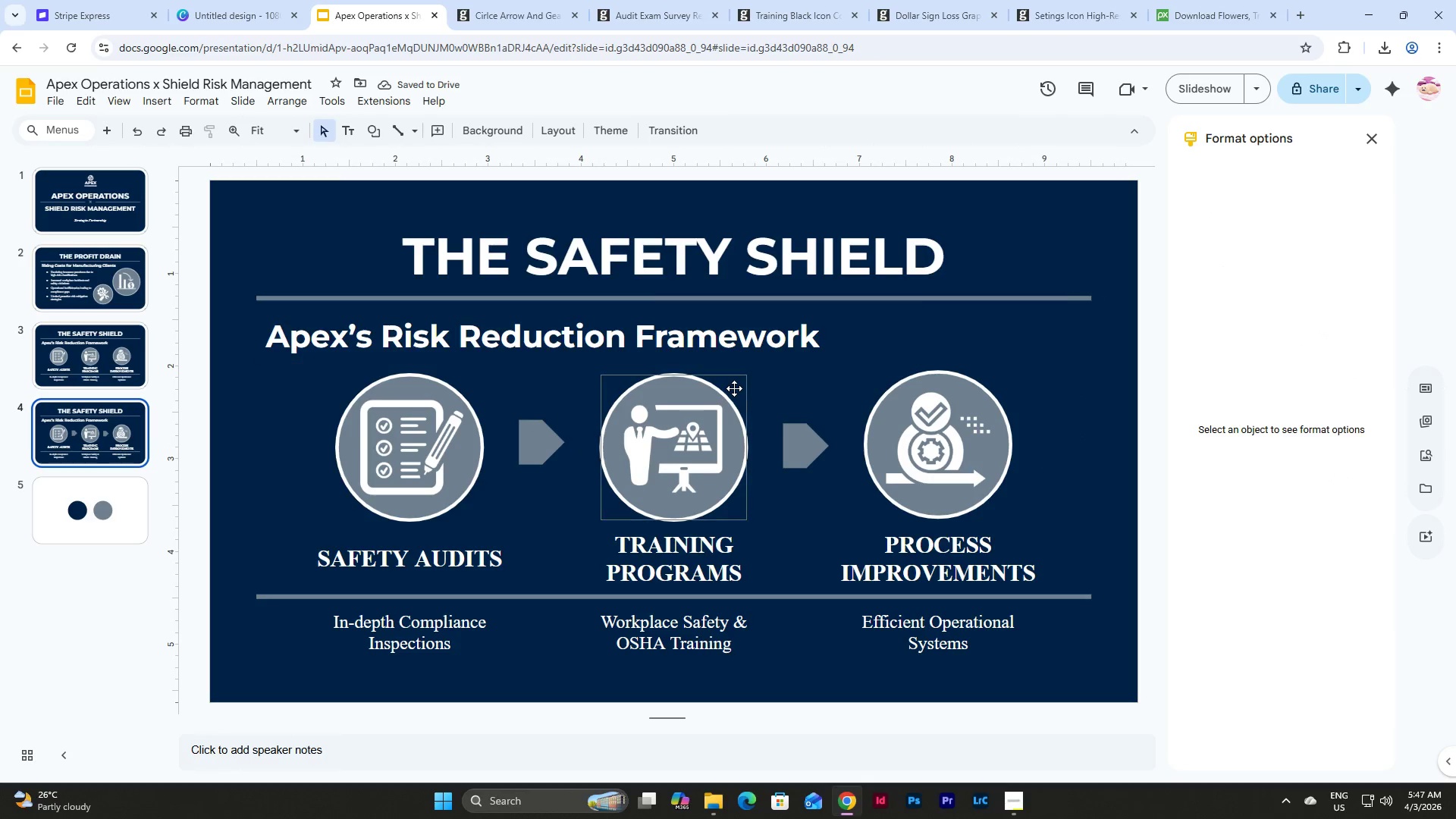 
left_click([111, 200])
 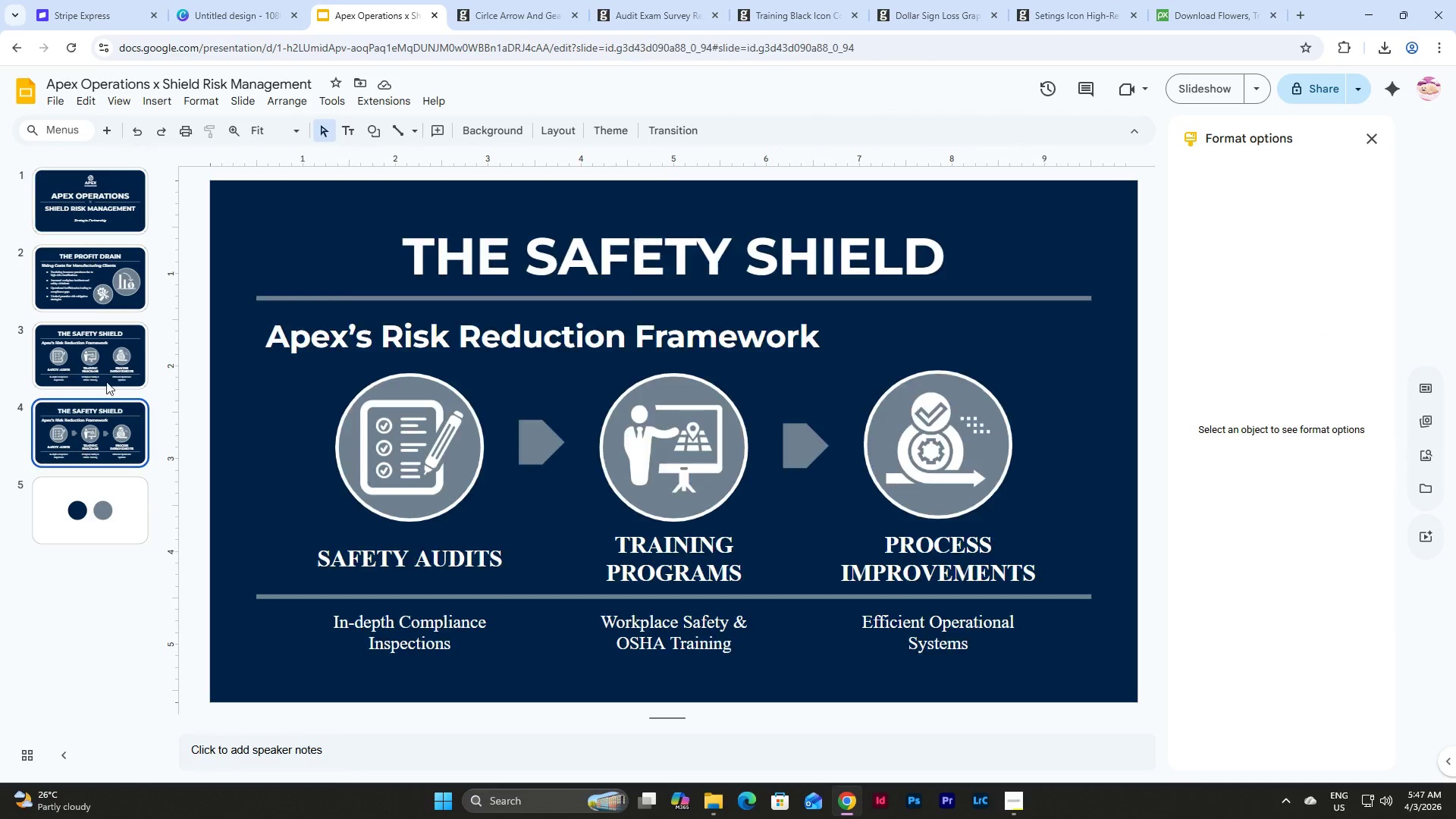 
left_click([111, 352])
 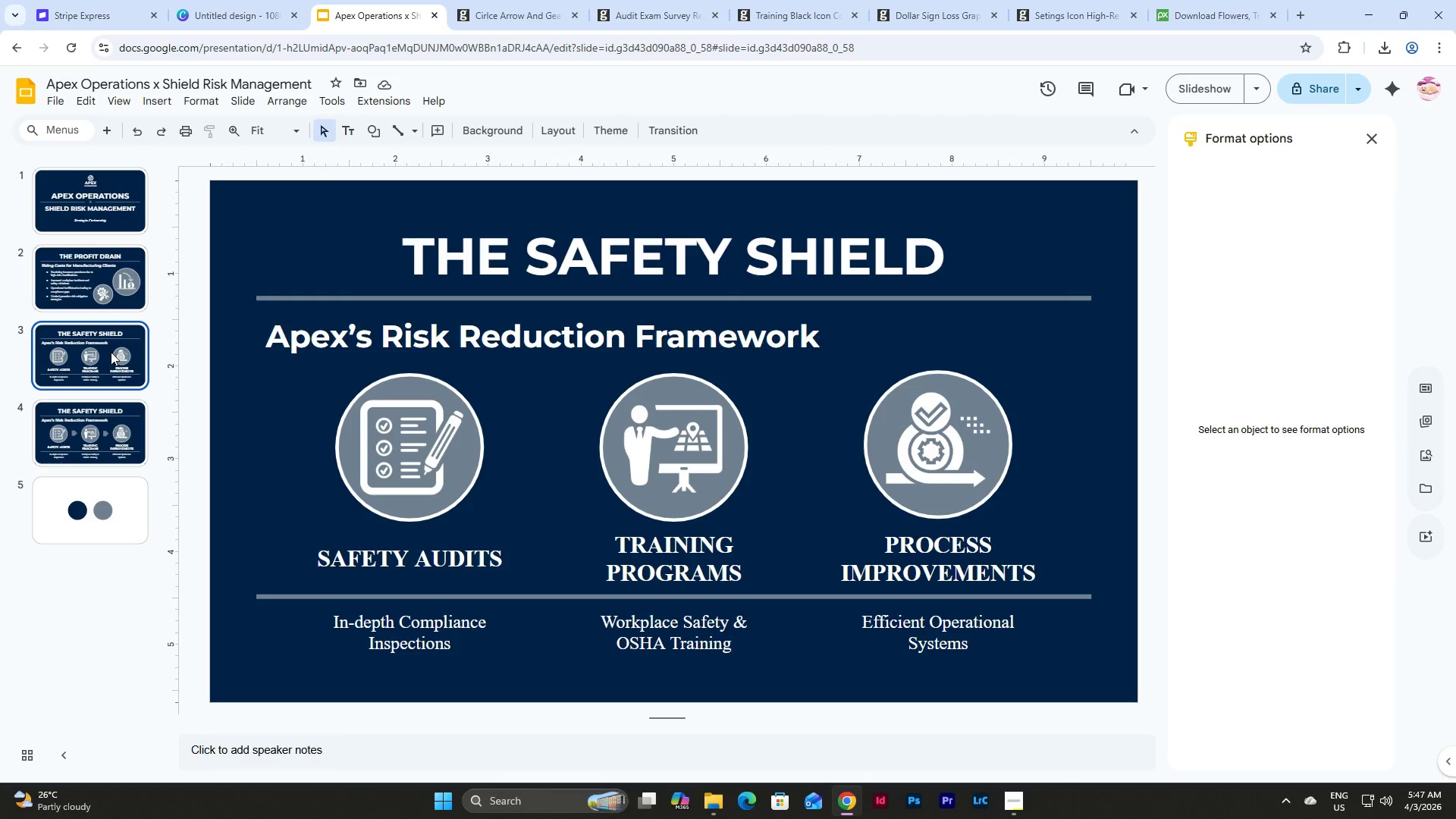 
right_click([111, 352])
 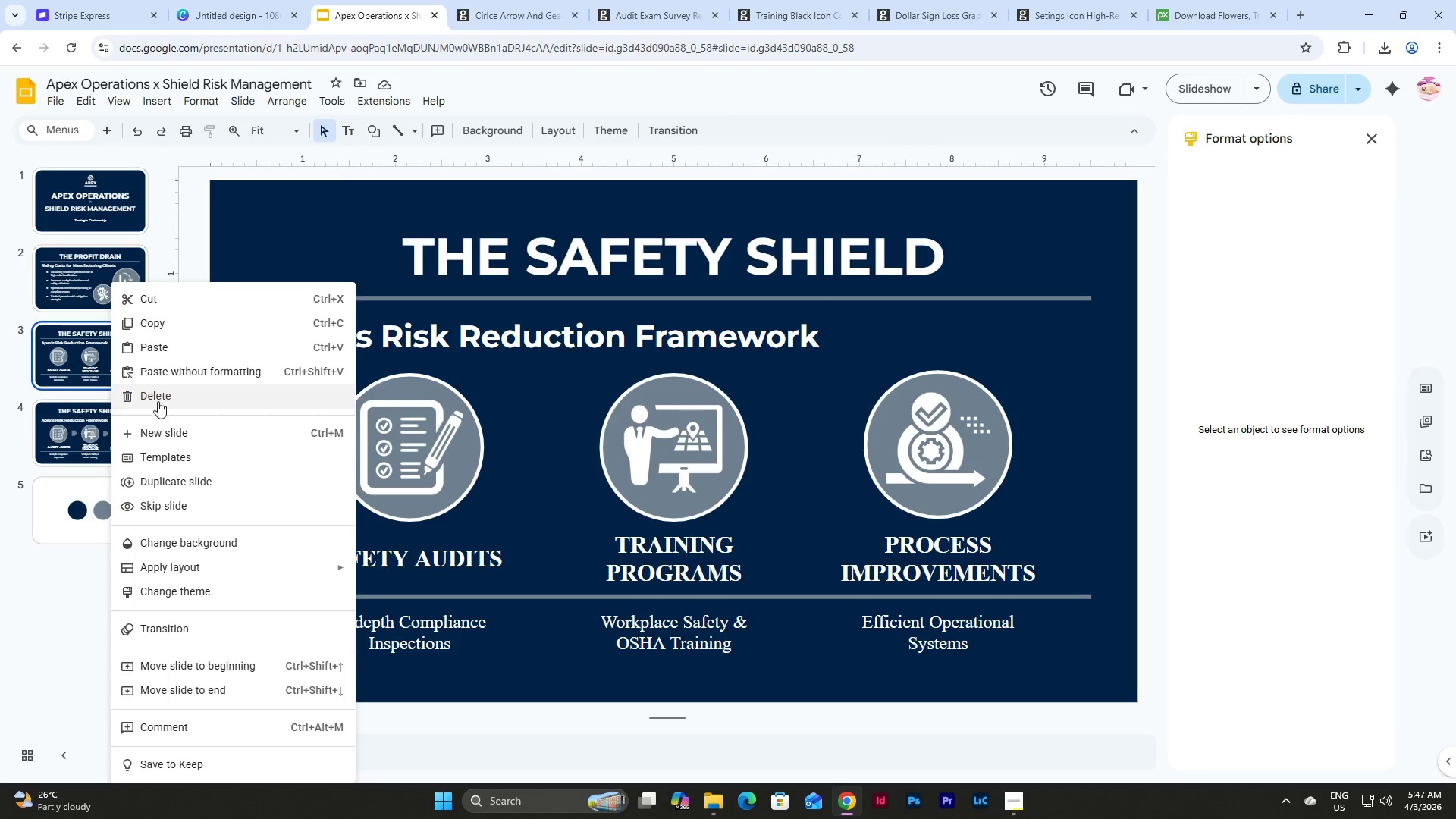 
left_click([158, 388])
 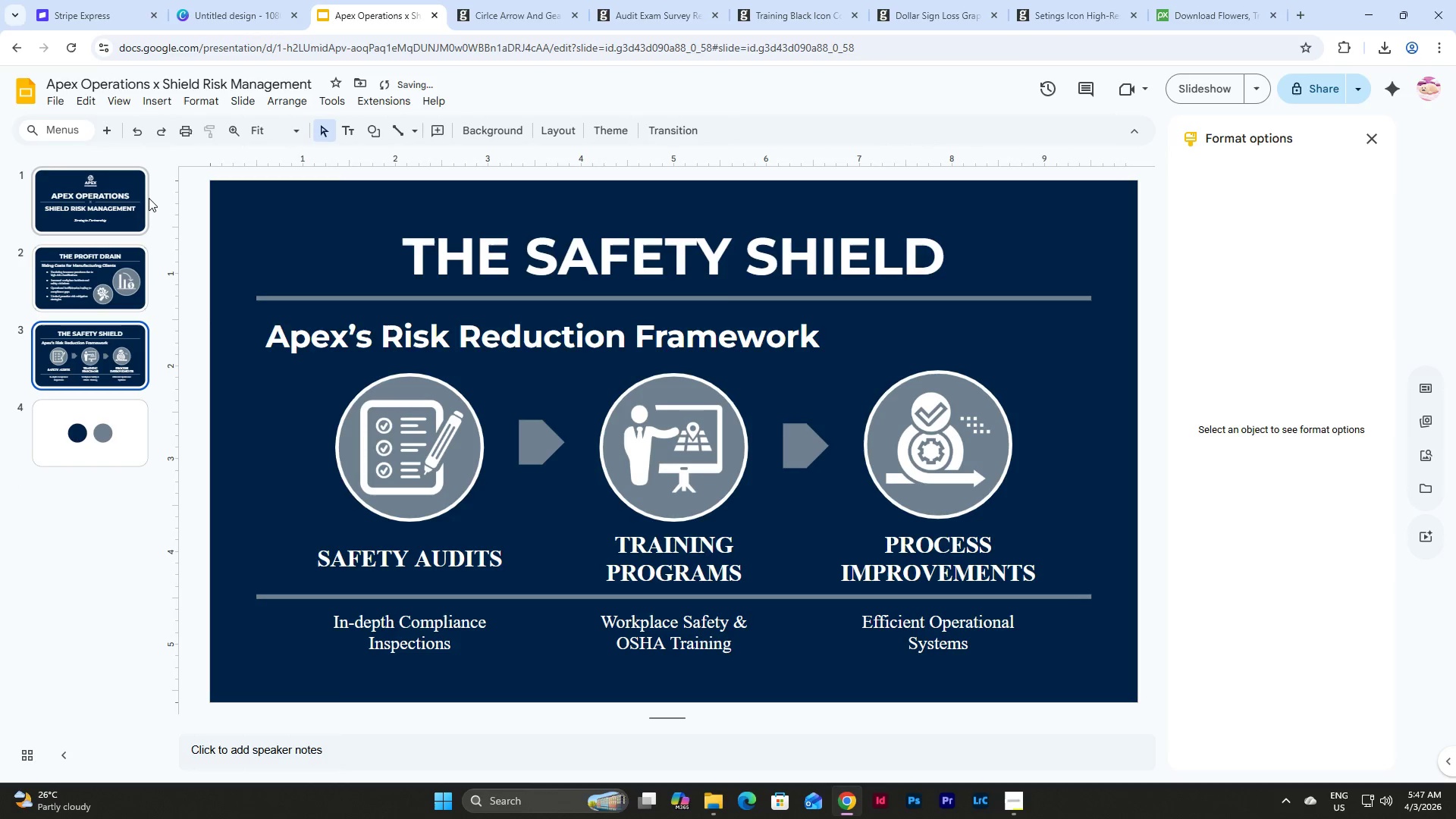 
left_click([134, 199])
 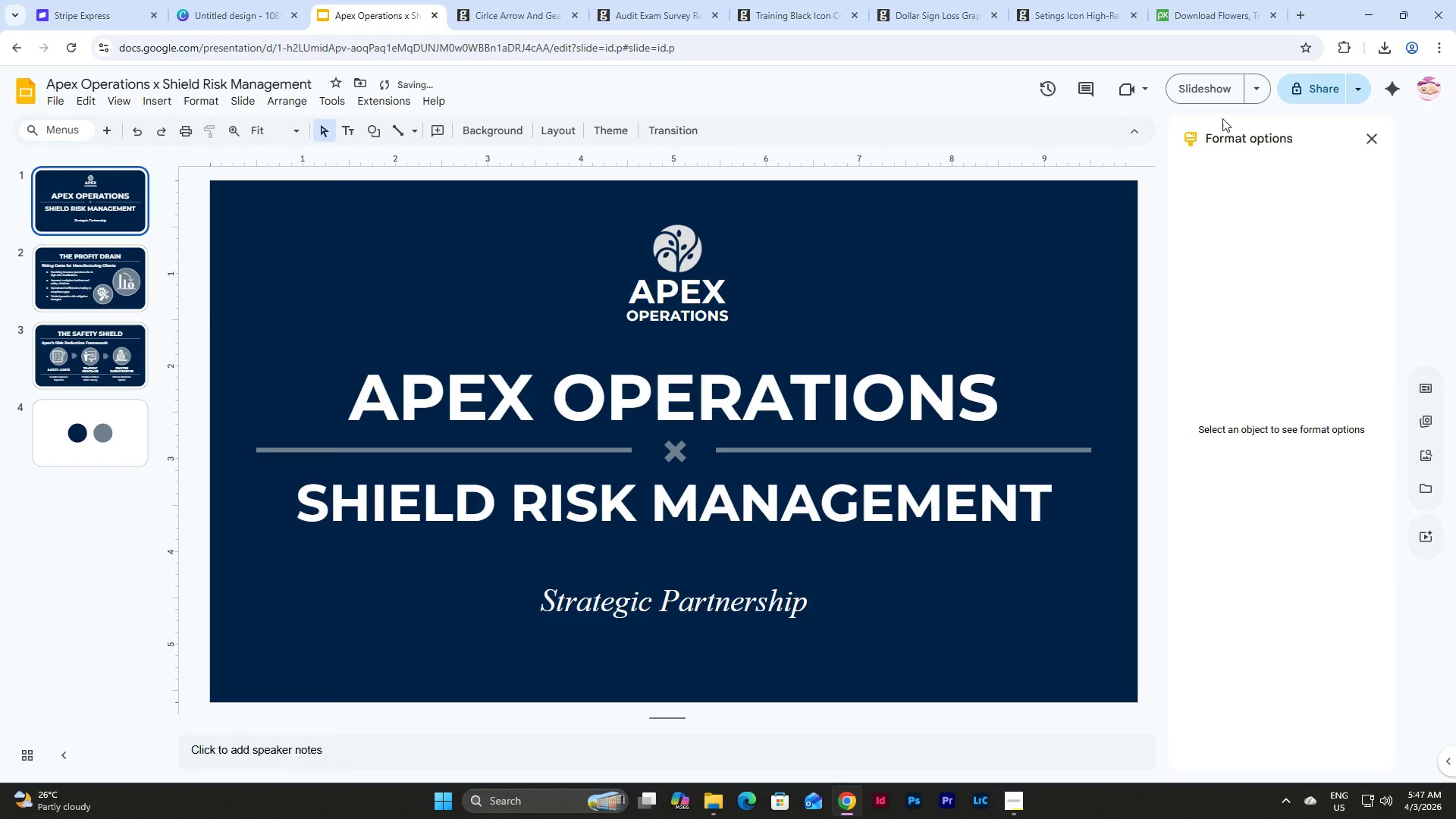 
left_click([1210, 92])
 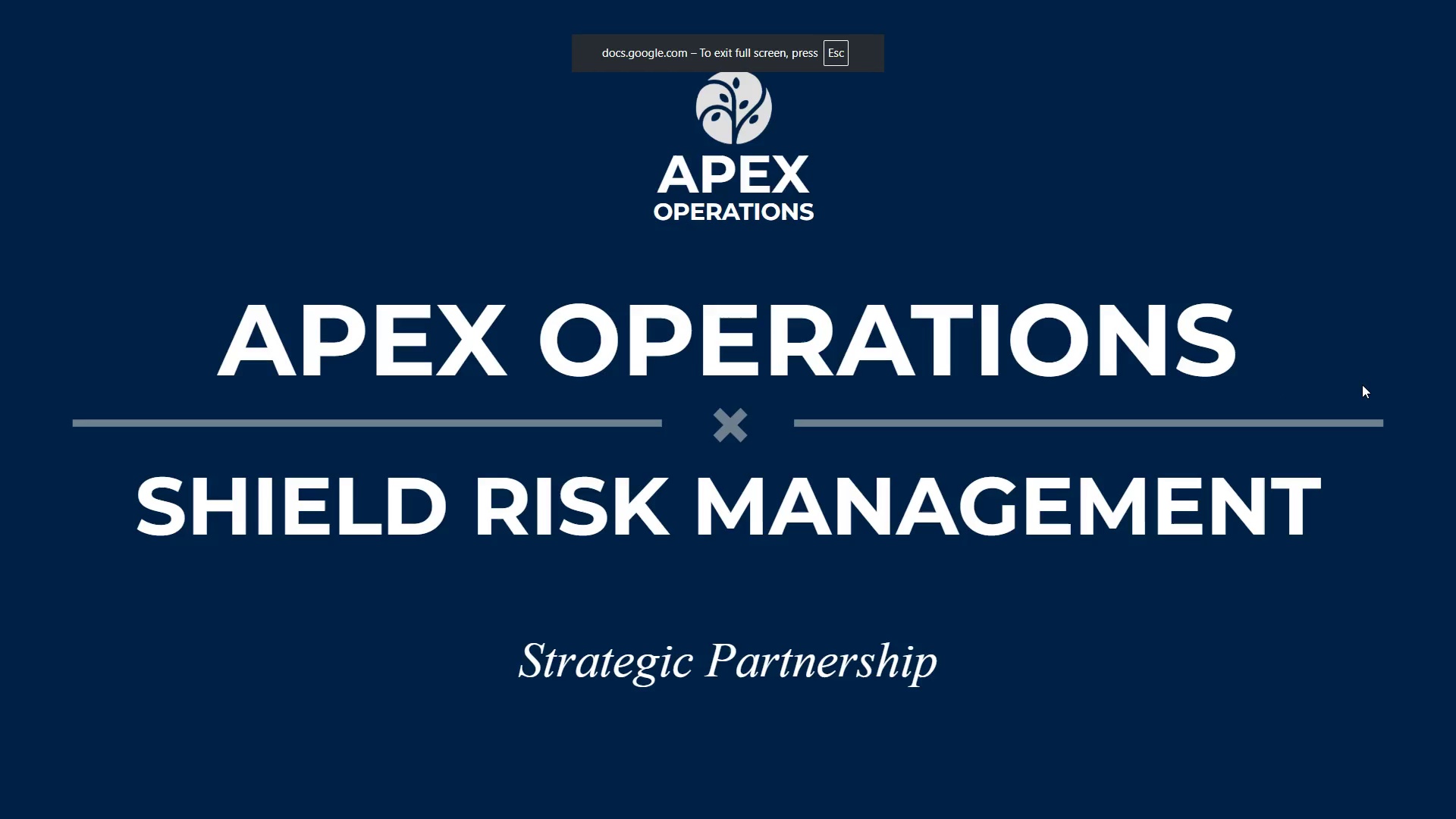 
wait(8.03)
 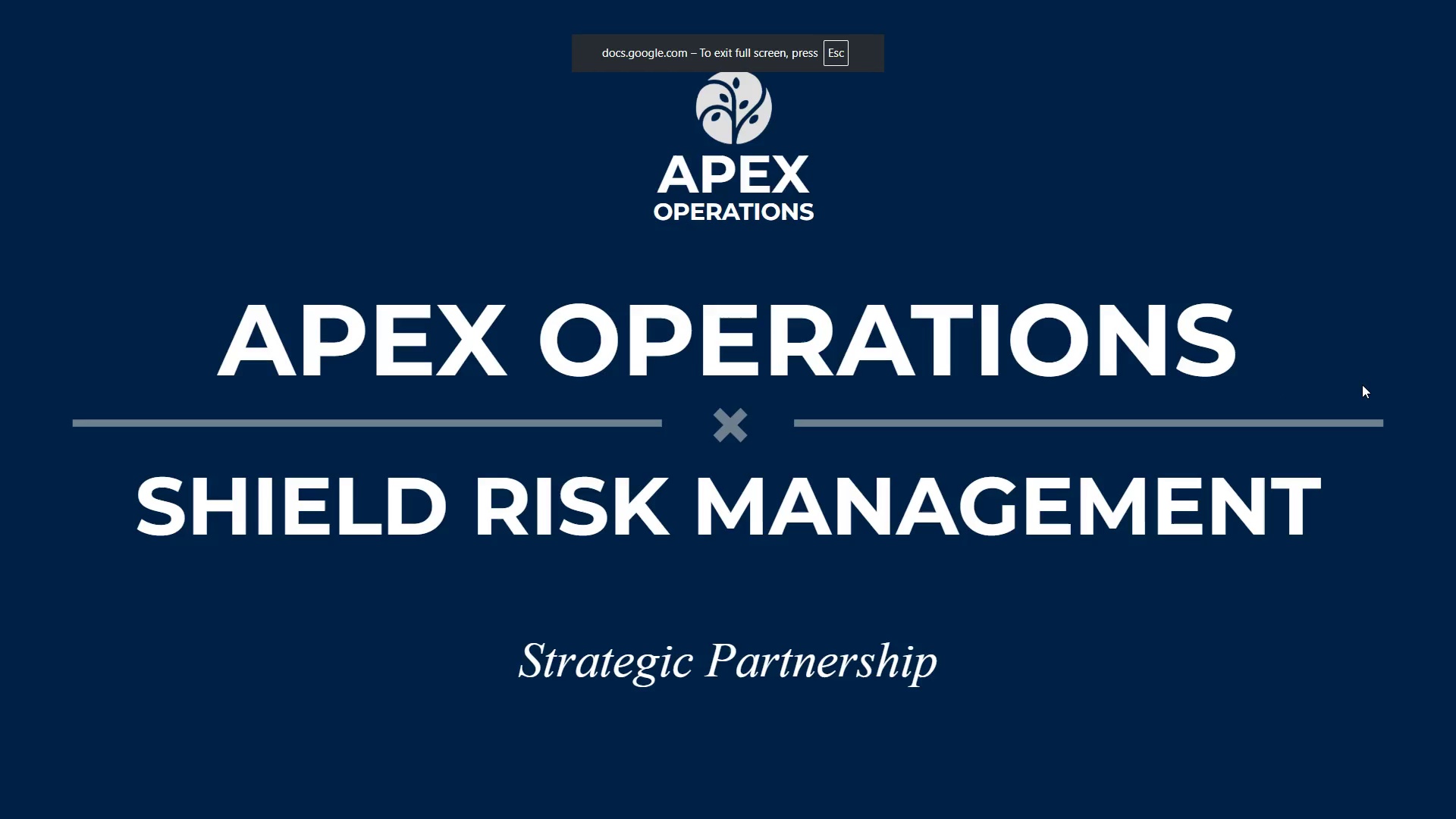 
left_click([1379, 488])
 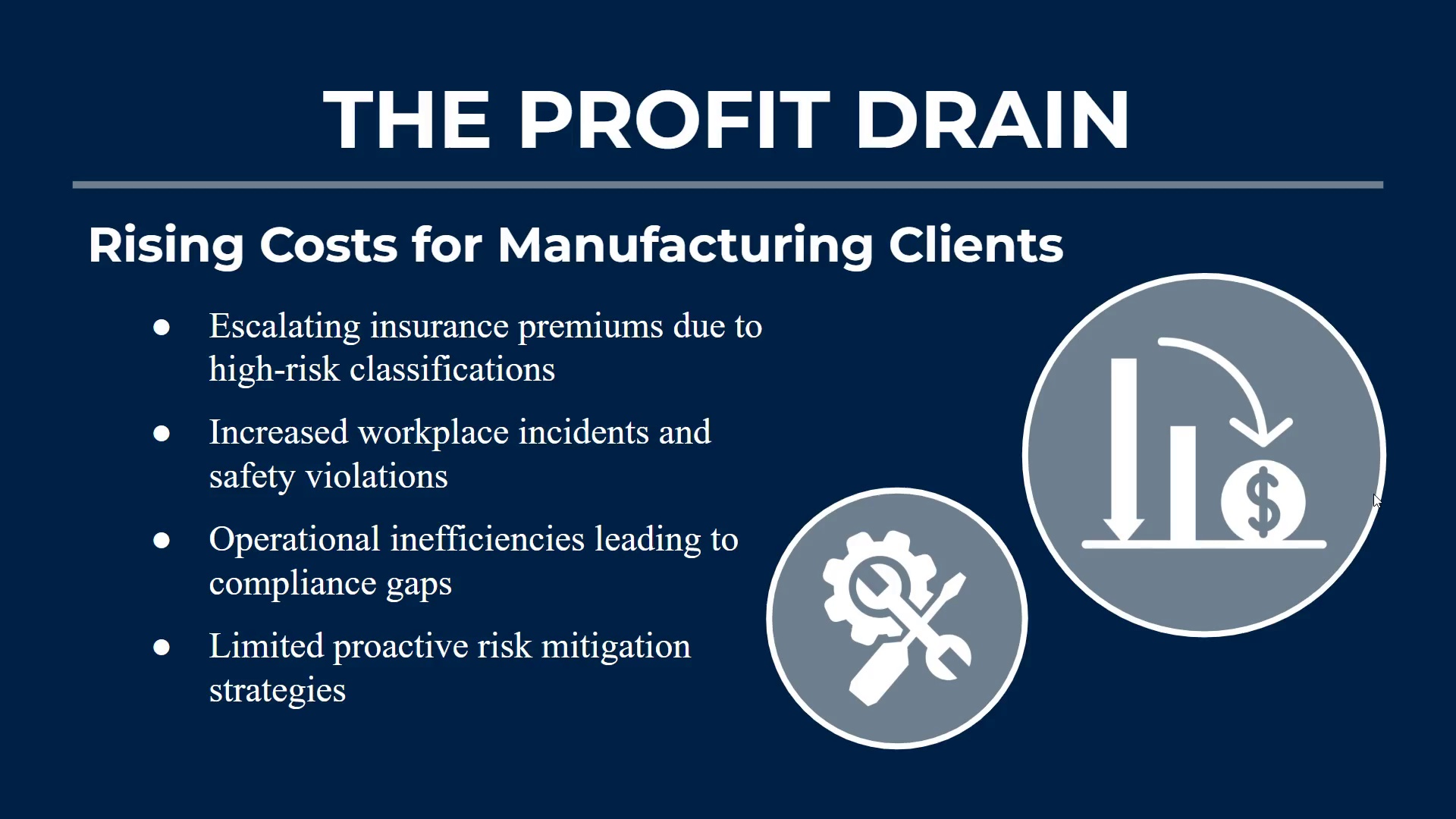 
wait(17.23)
 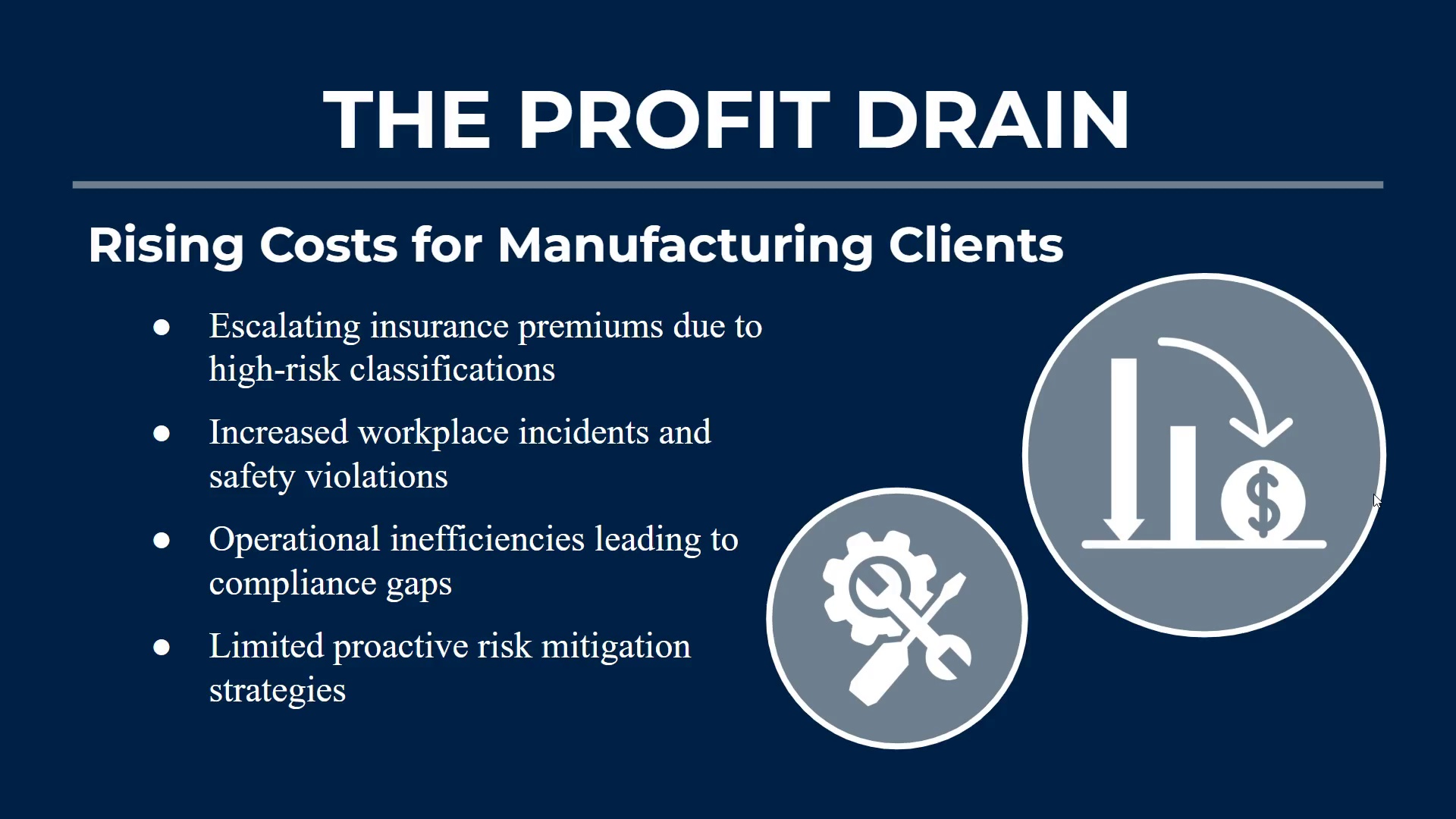 
left_click([1343, 444])
 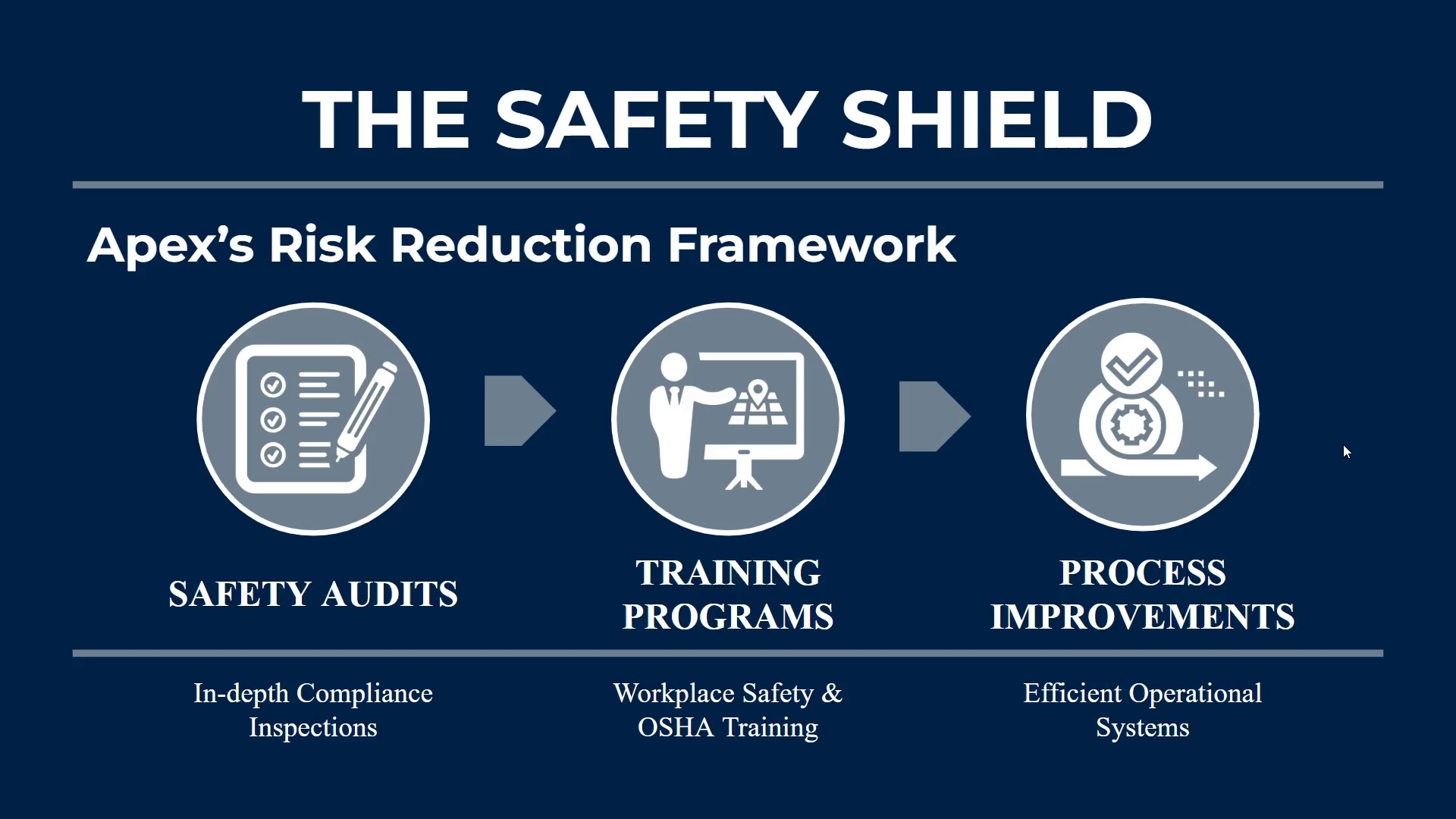 
wait(12.75)
 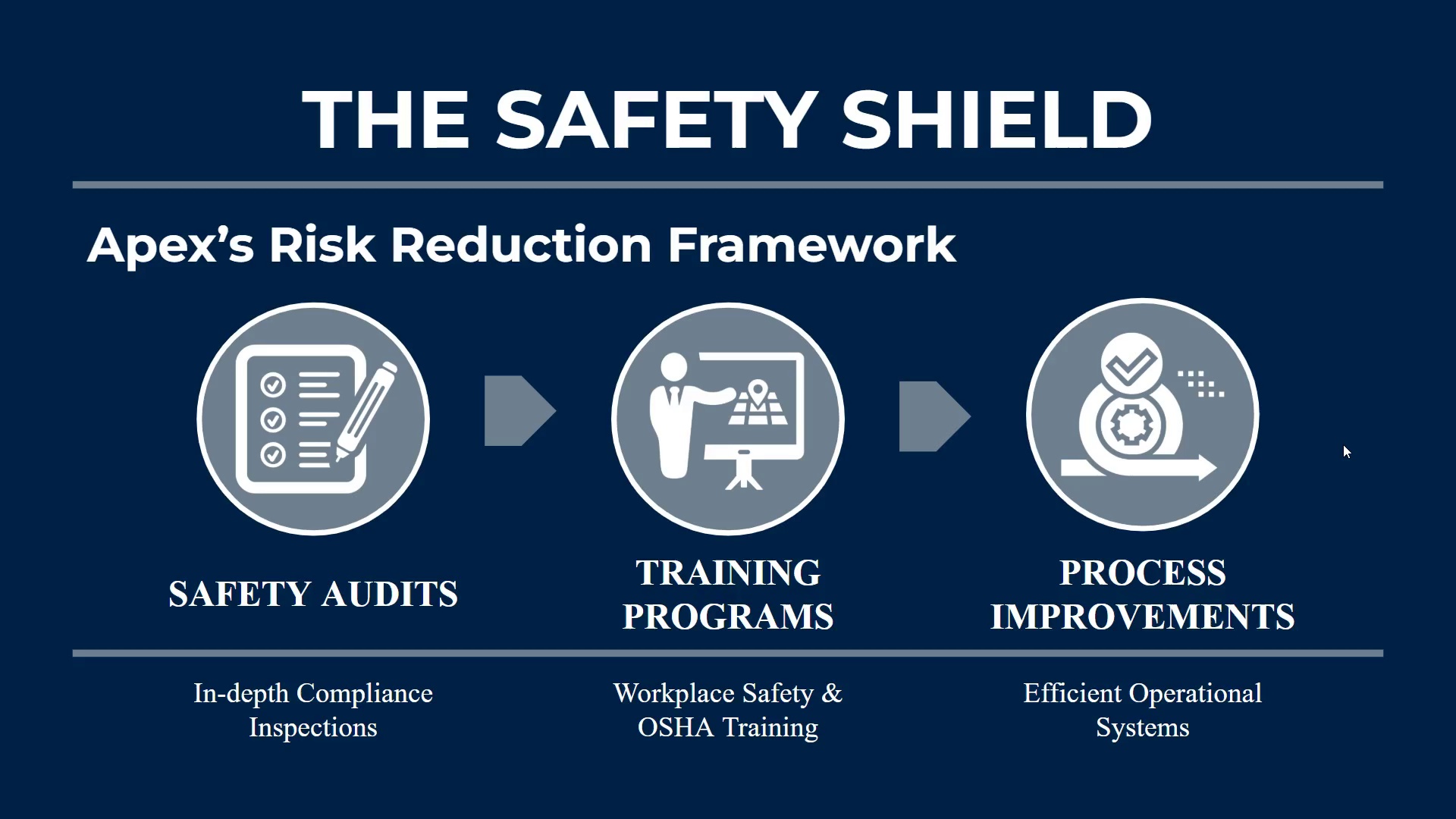 
key(Escape)
 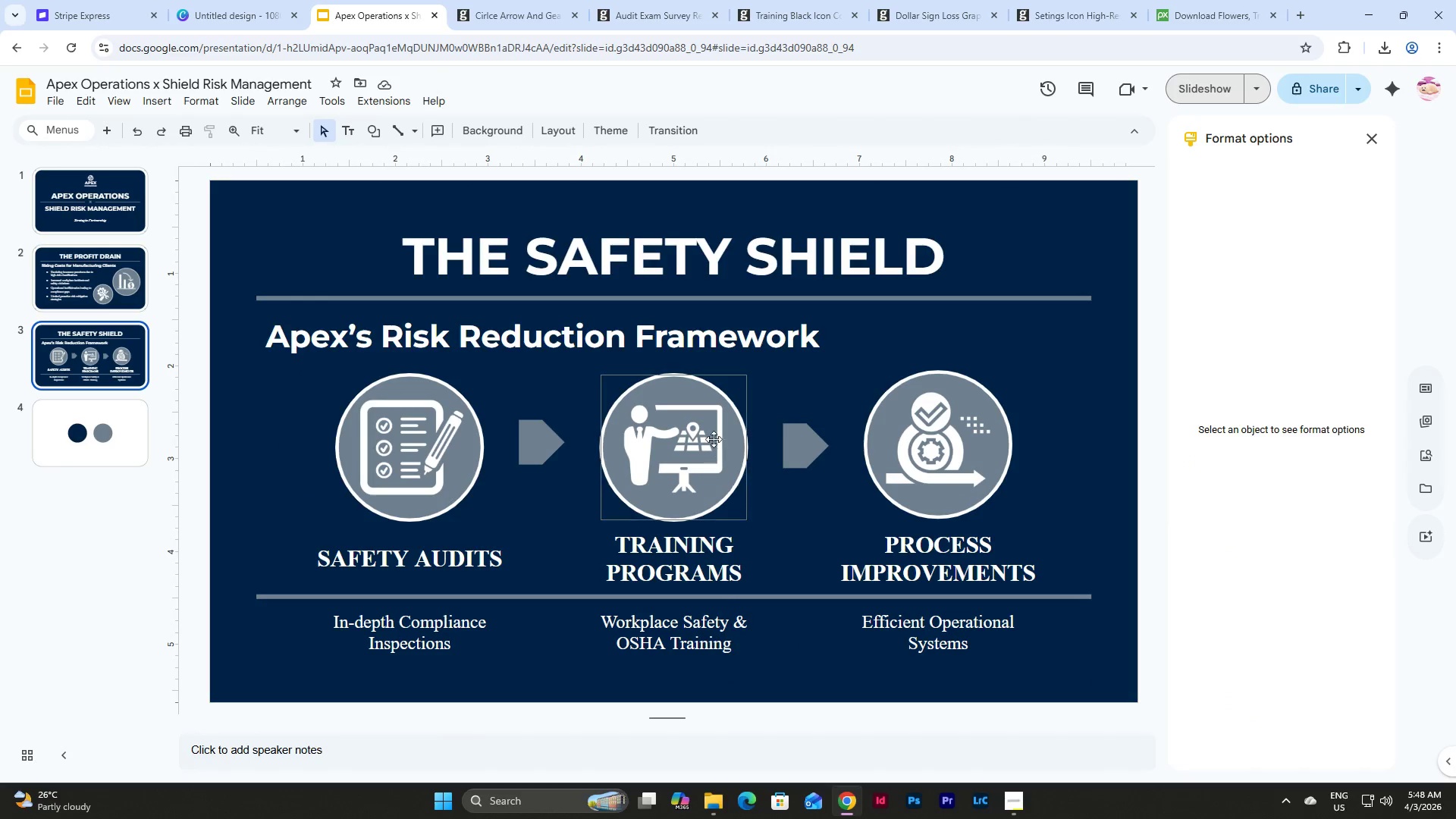 
left_click([702, 428])
 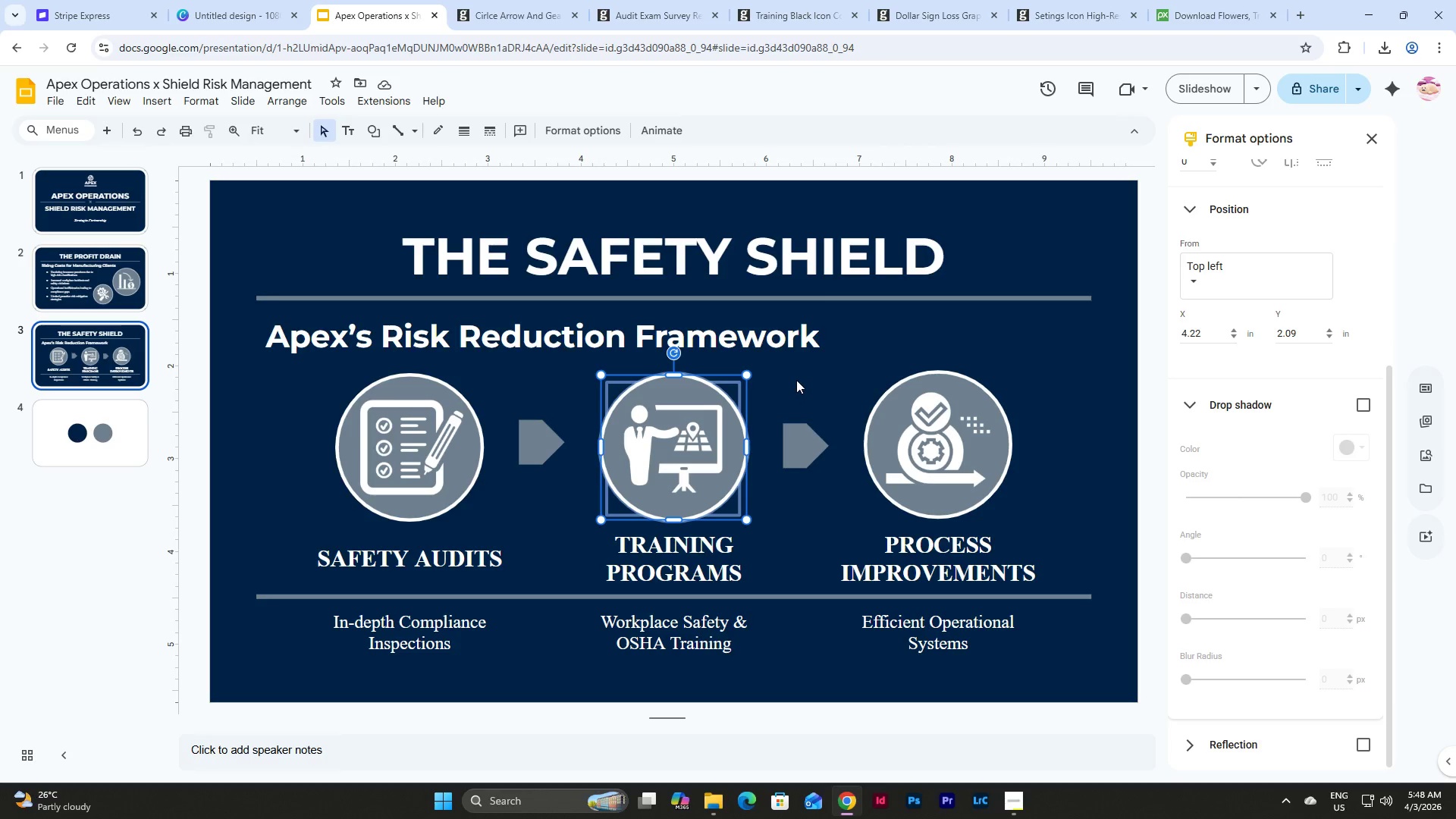 
left_click([796, 380])
 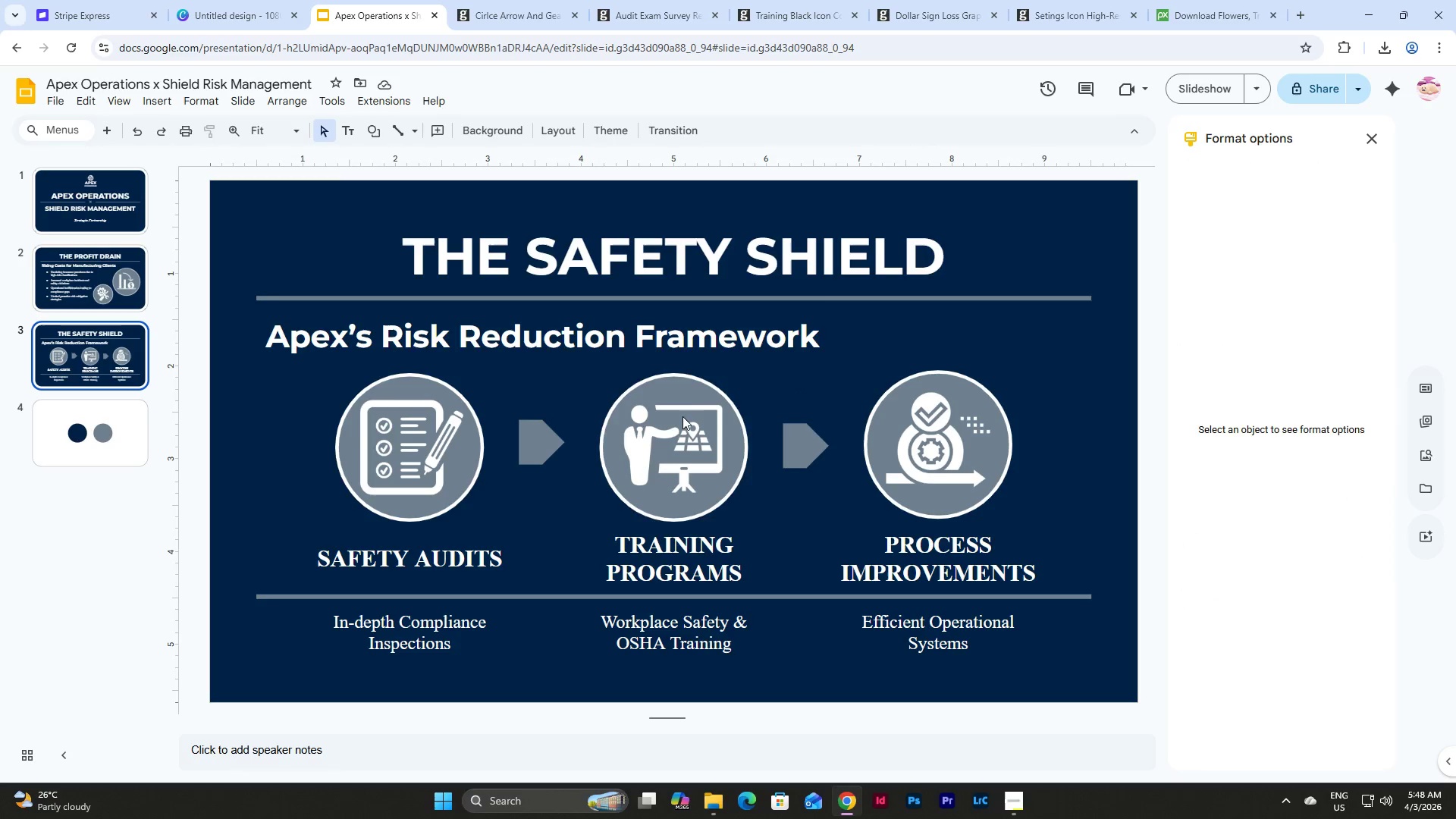 
left_click([670, 419])
 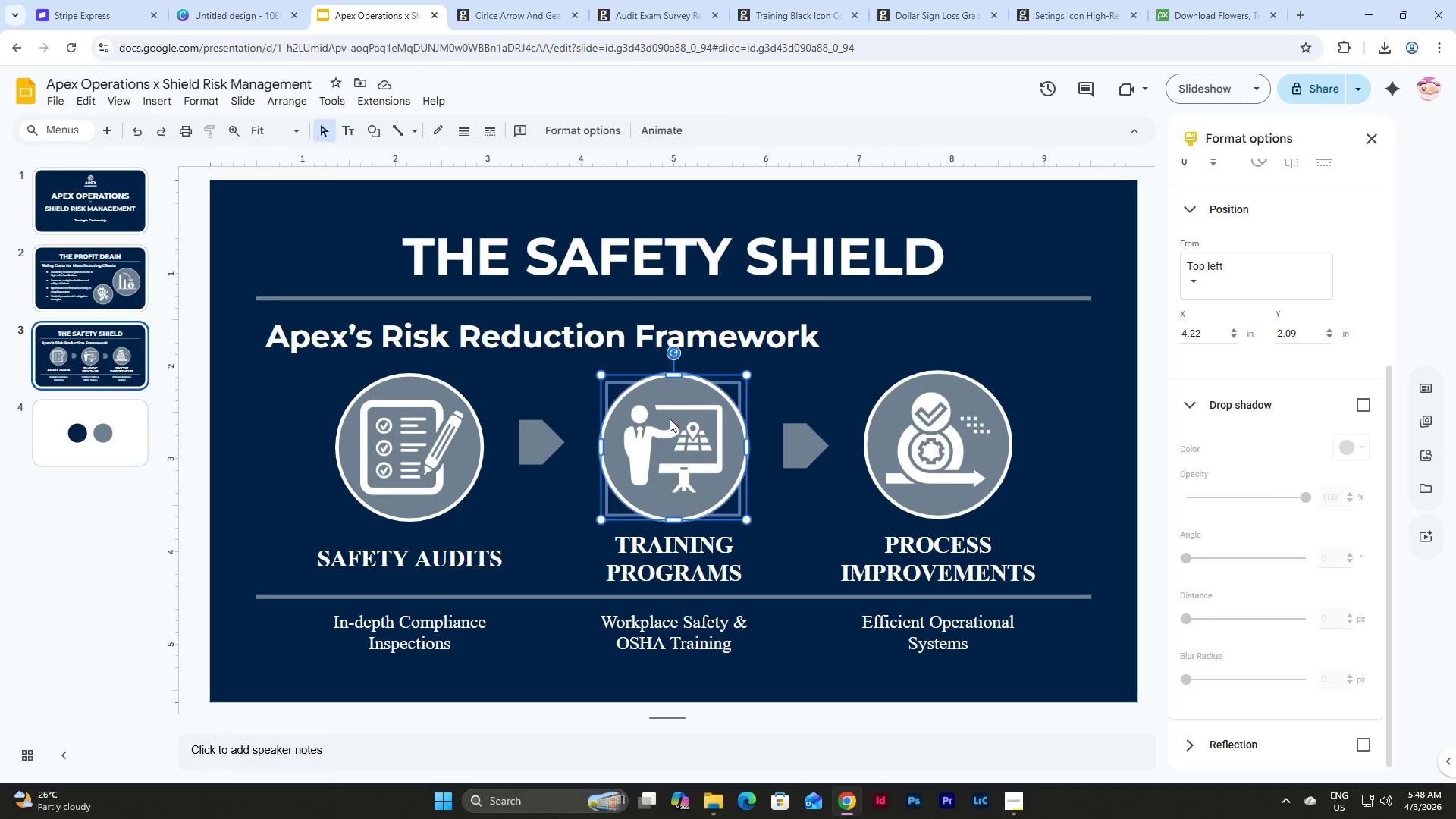 
left_click([670, 419])
 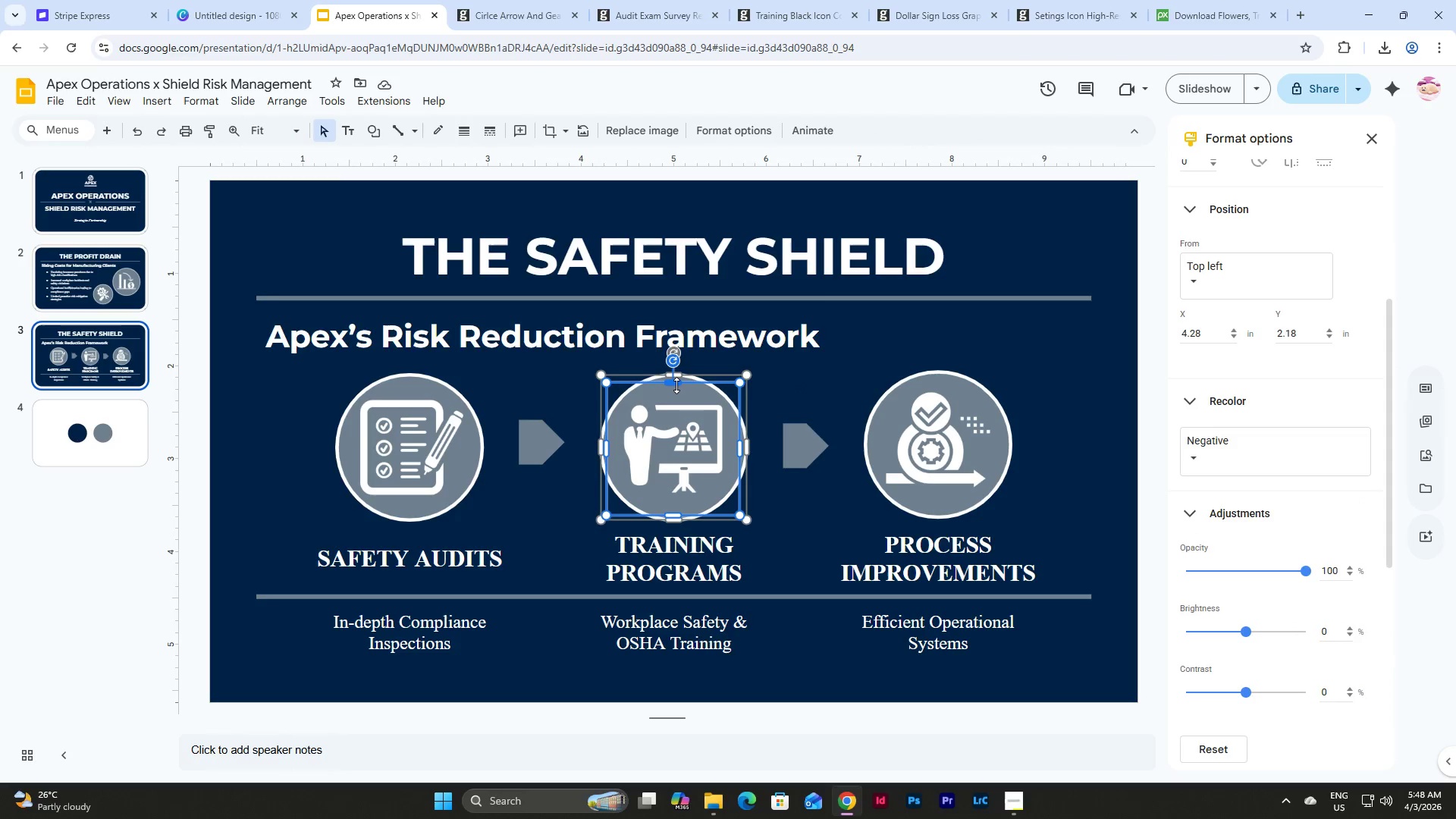 
left_click_drag(start_coordinate=[677, 381], to_coordinate=[676, 390])
 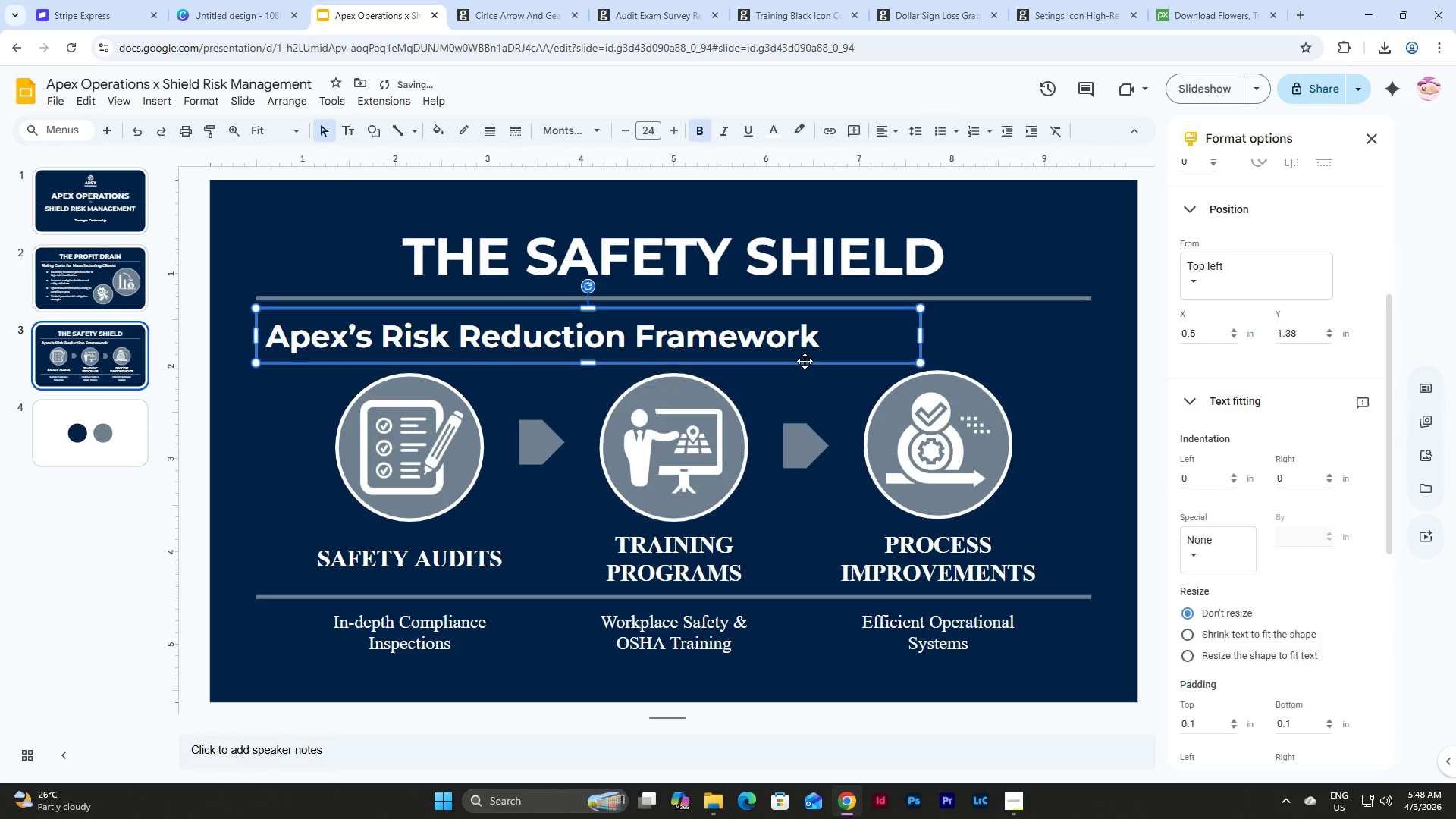 
left_click([1042, 391])
 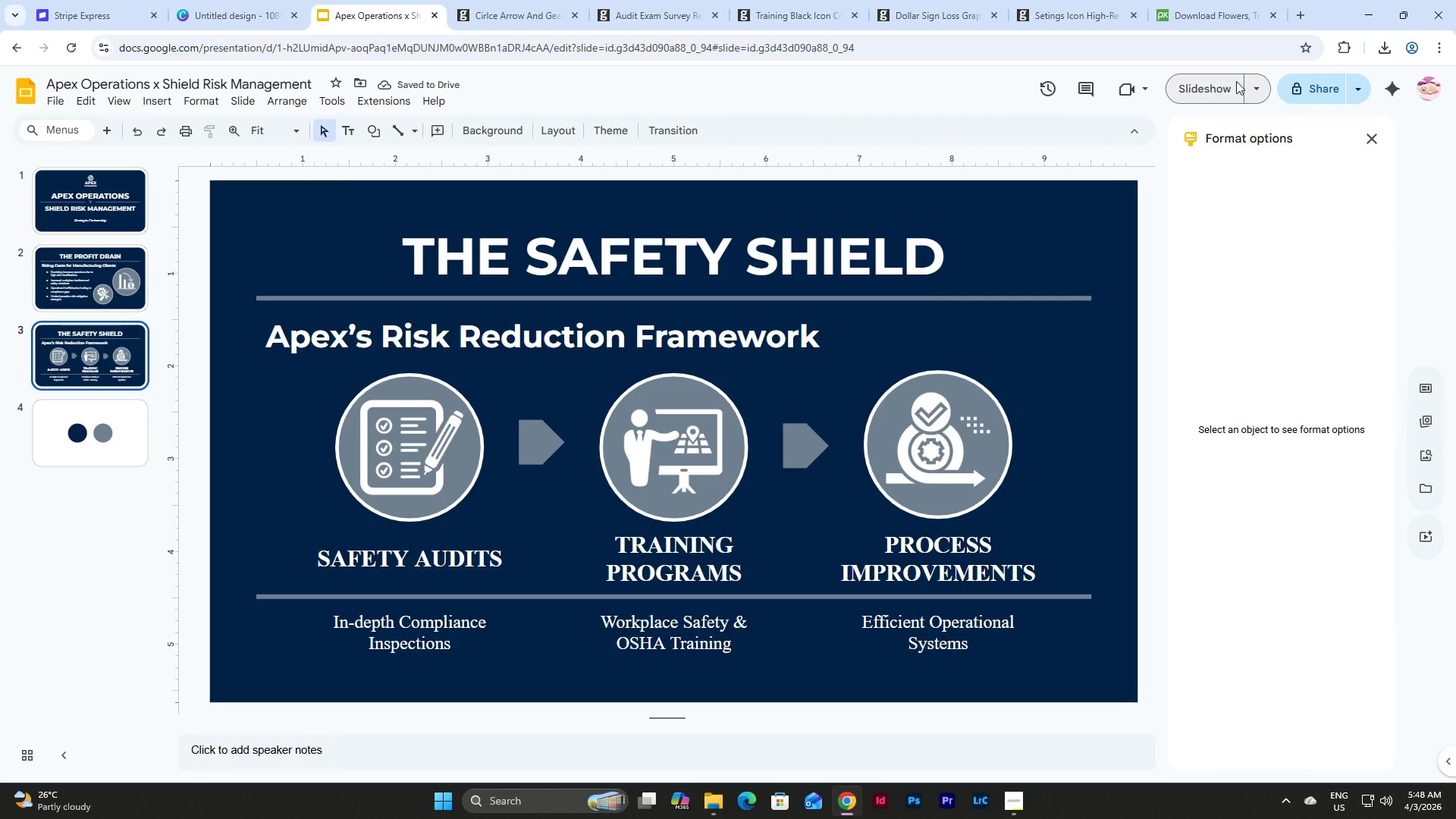 
left_click([1201, 102])
 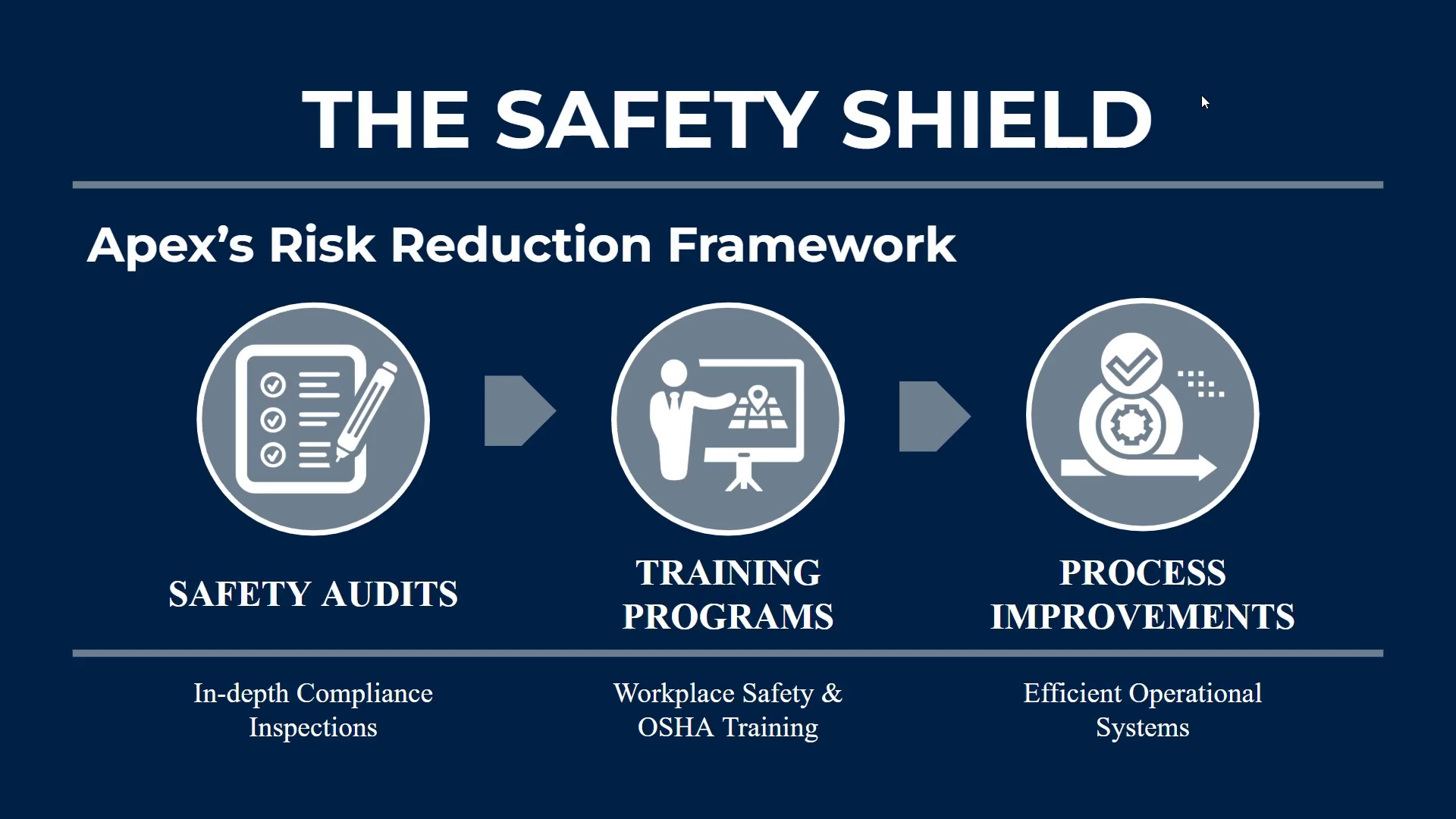 
wait(10.86)
 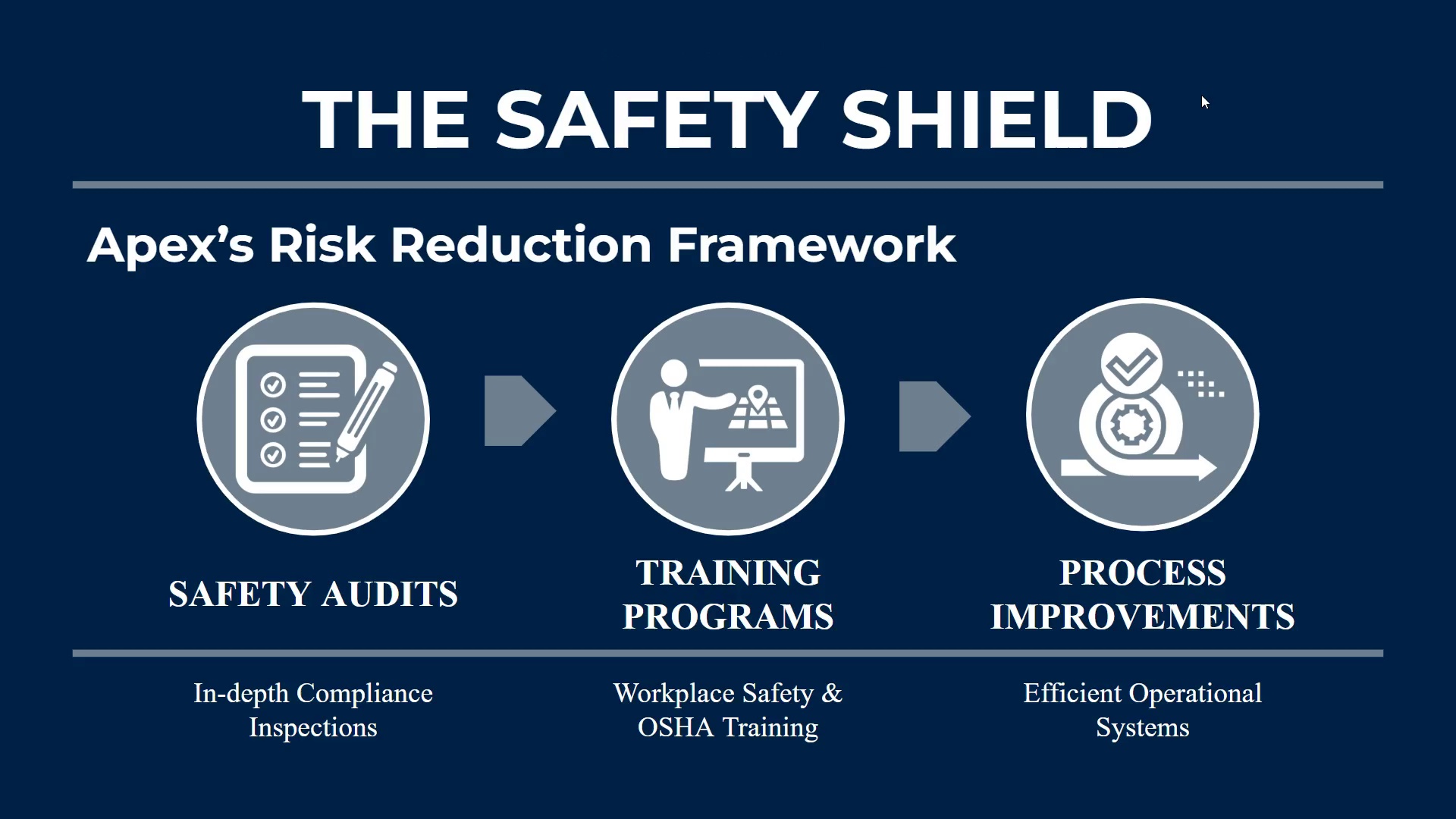 
key(Escape)
 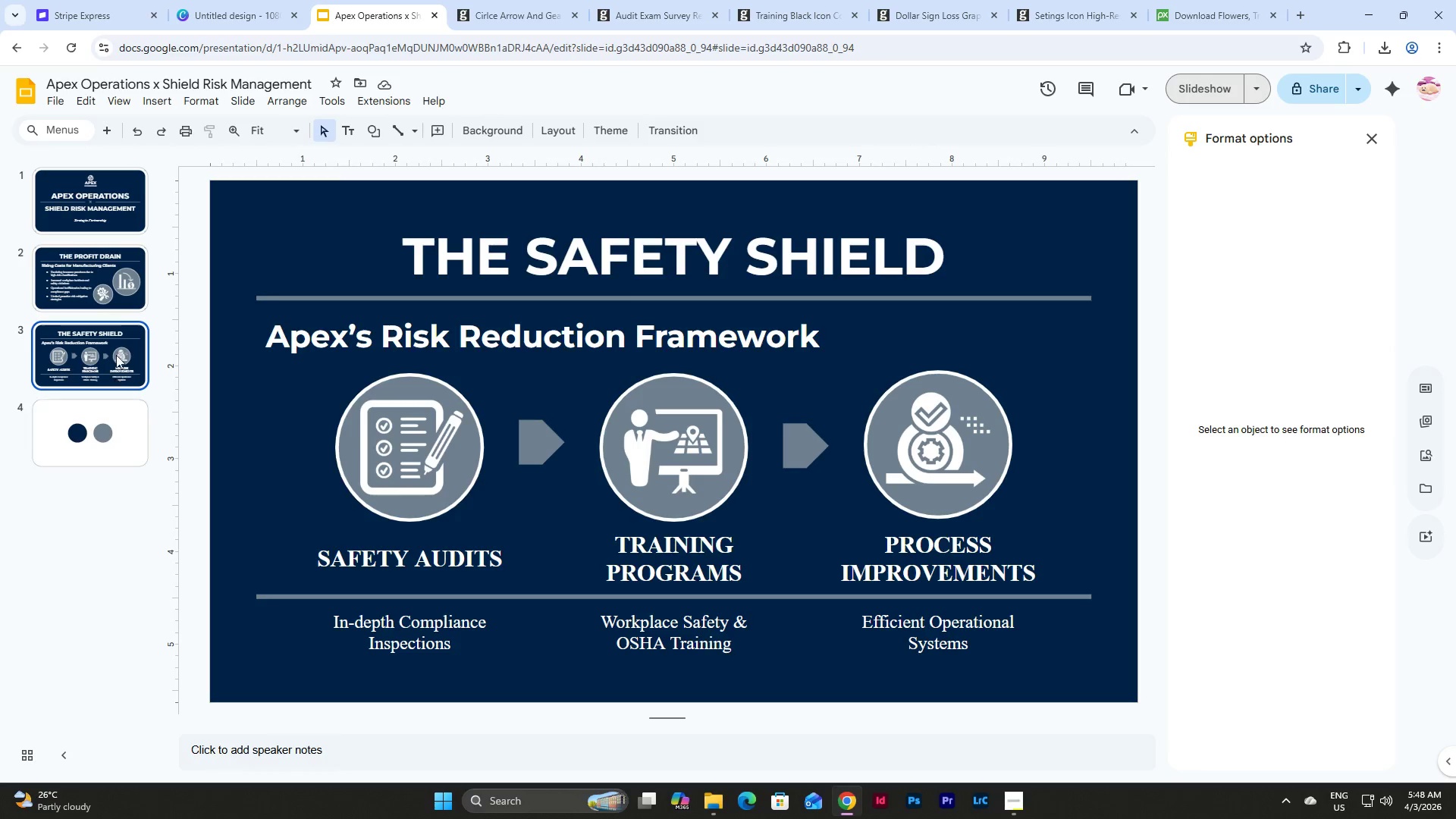 
left_click([102, 359])
 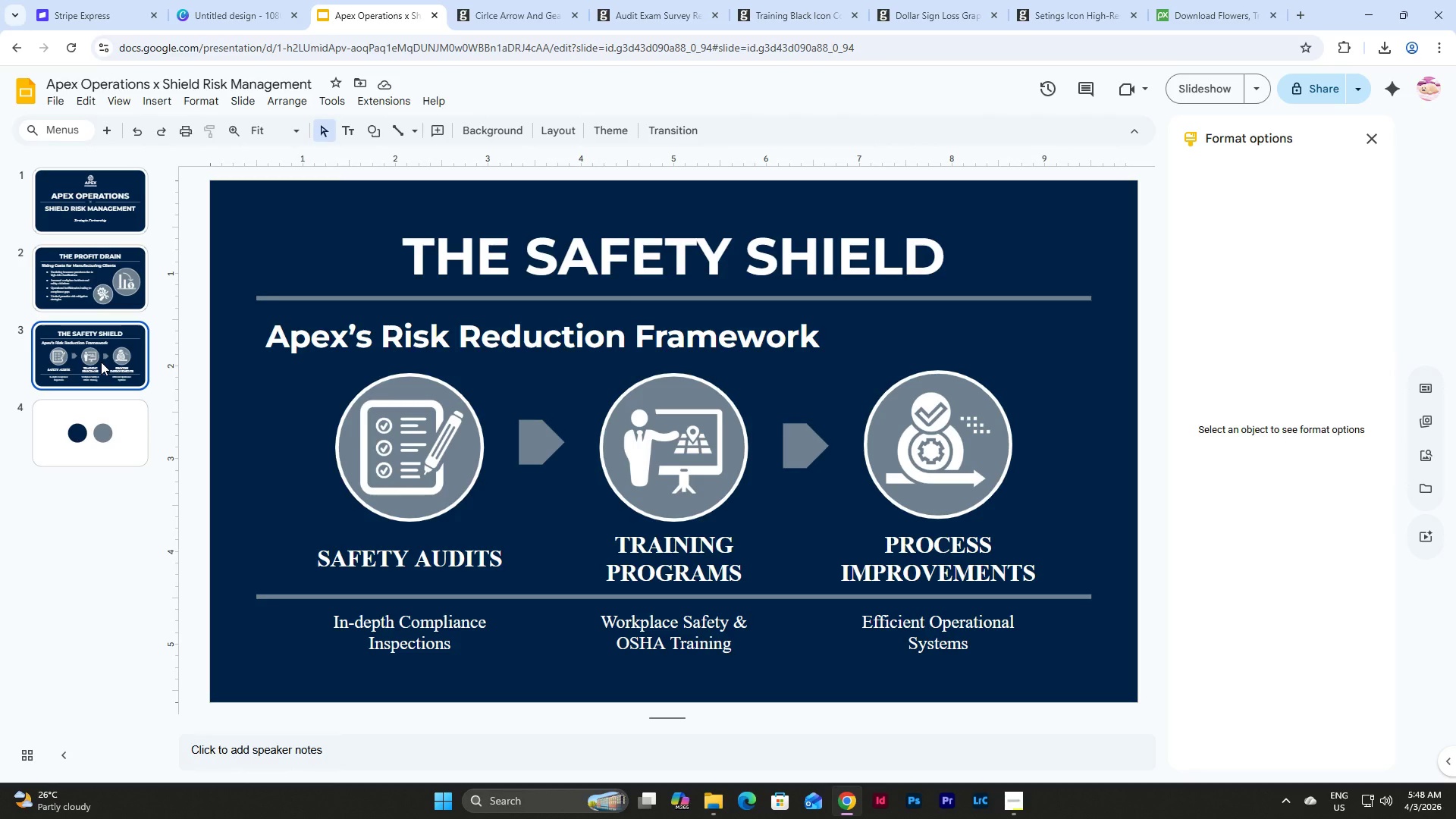 
key(Control+C)
 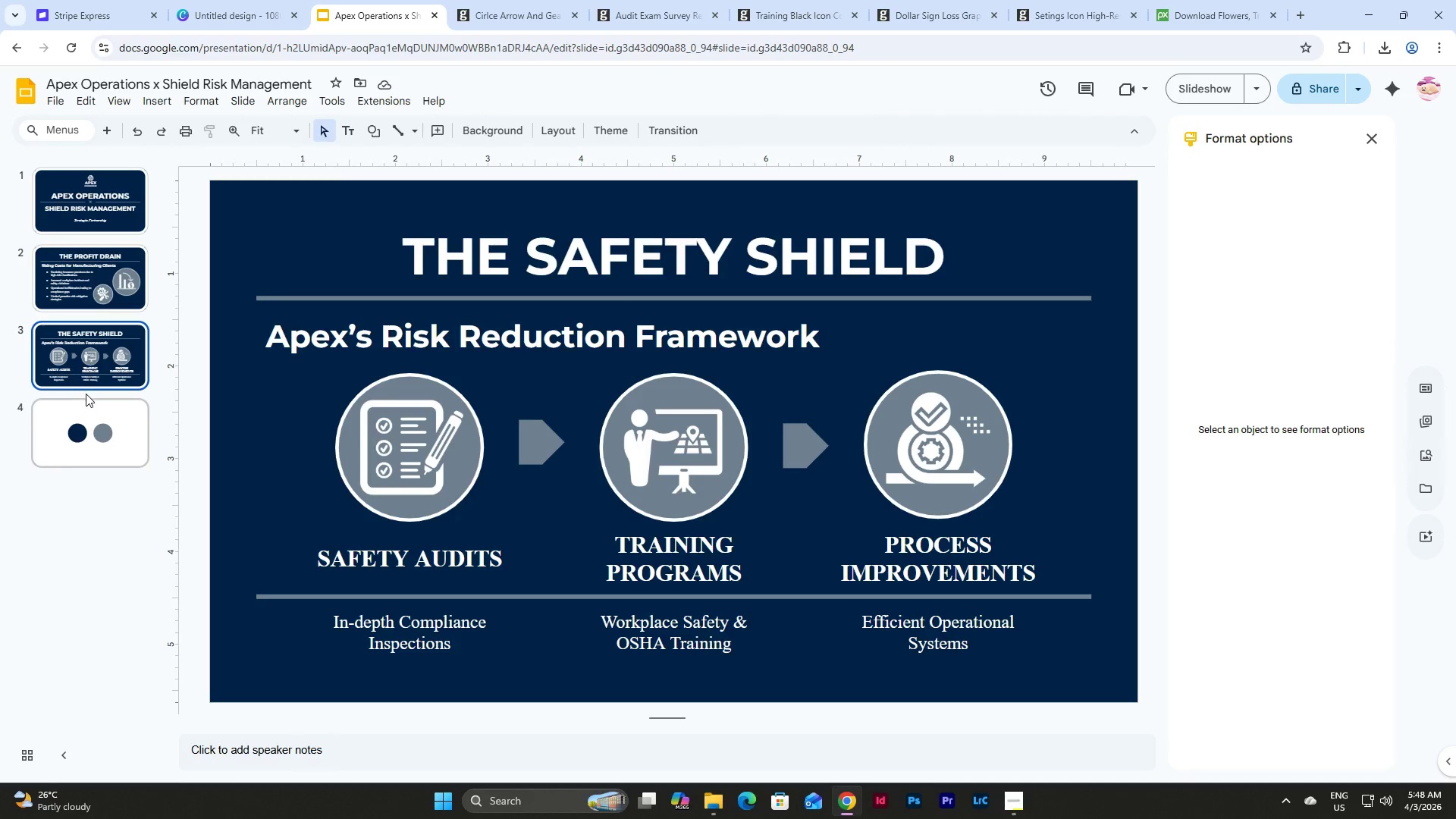 
left_click([86, 394])
 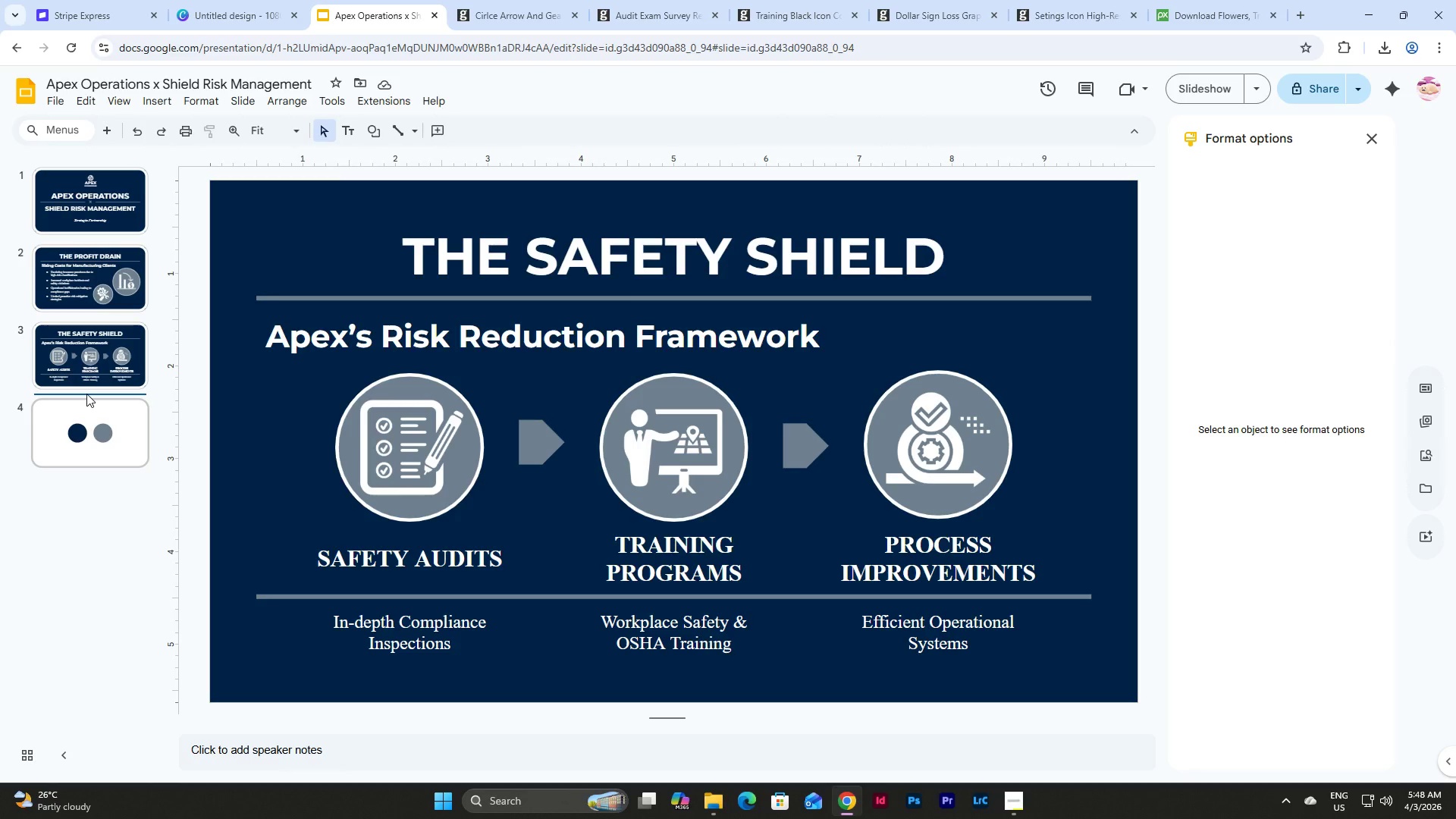 
key(Control+V)
 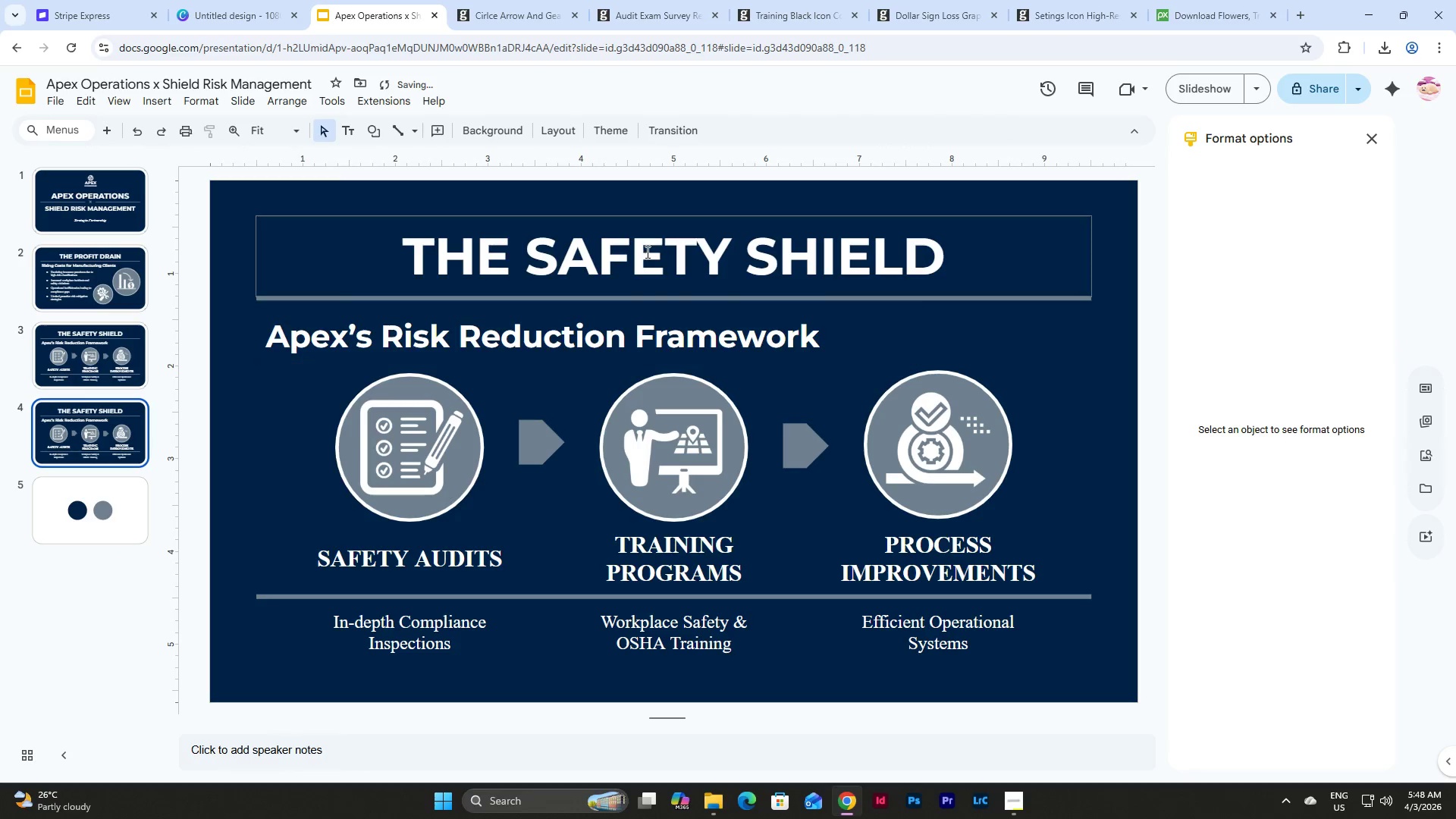 
left_click([646, 252])
 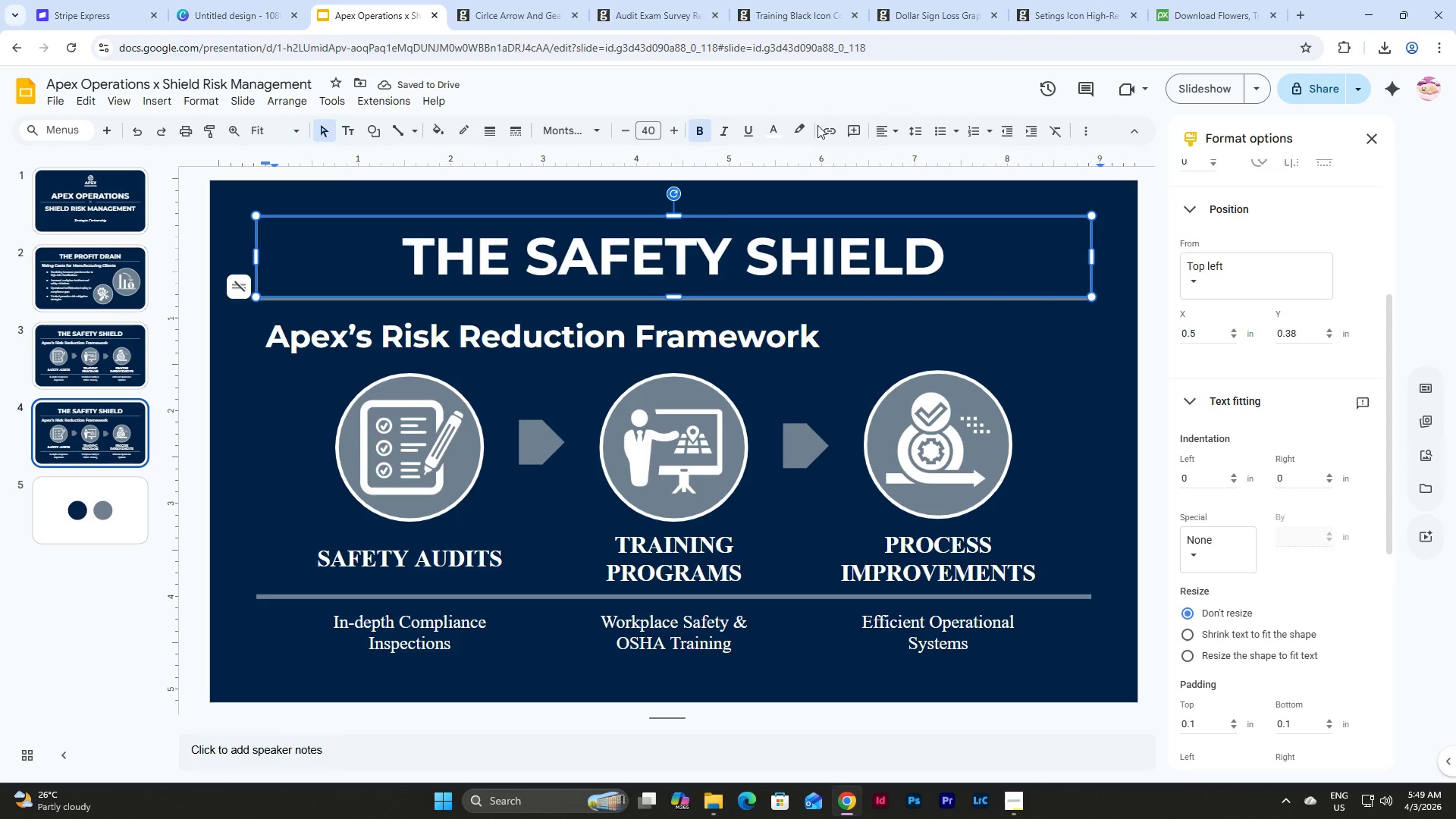 
left_click([933, 243])
 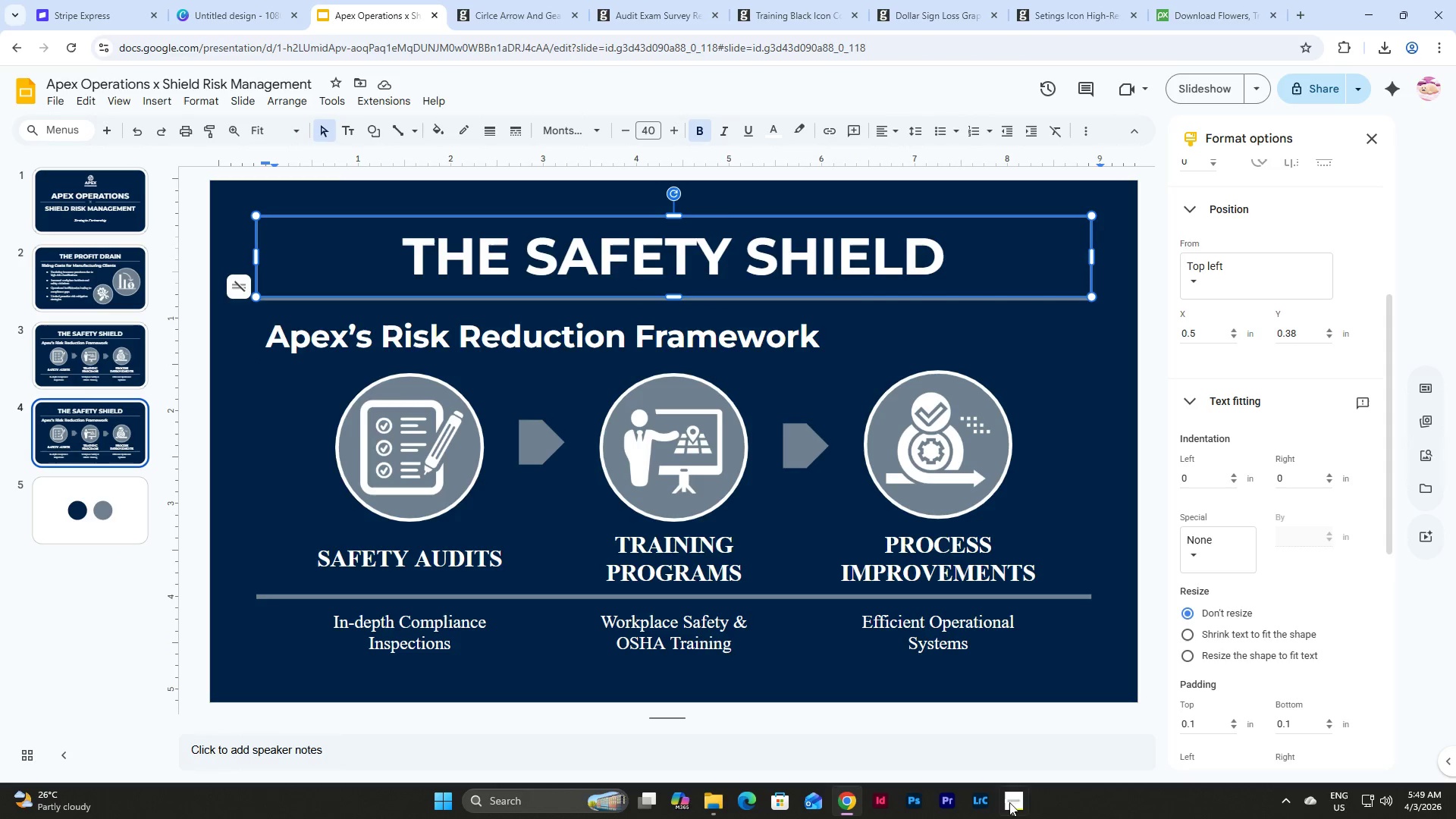 
left_click([1024, 818])